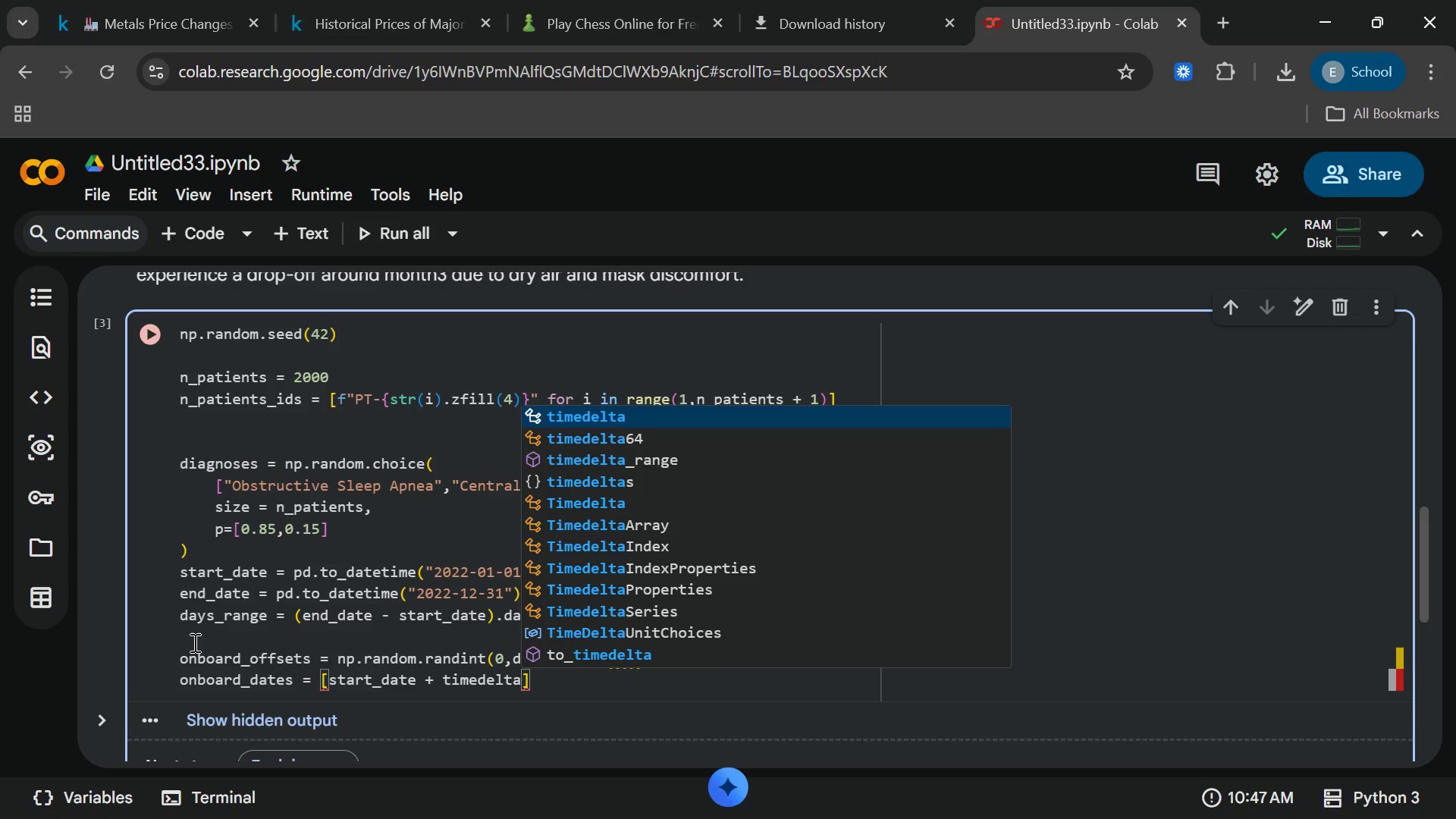 
key(Enter)
 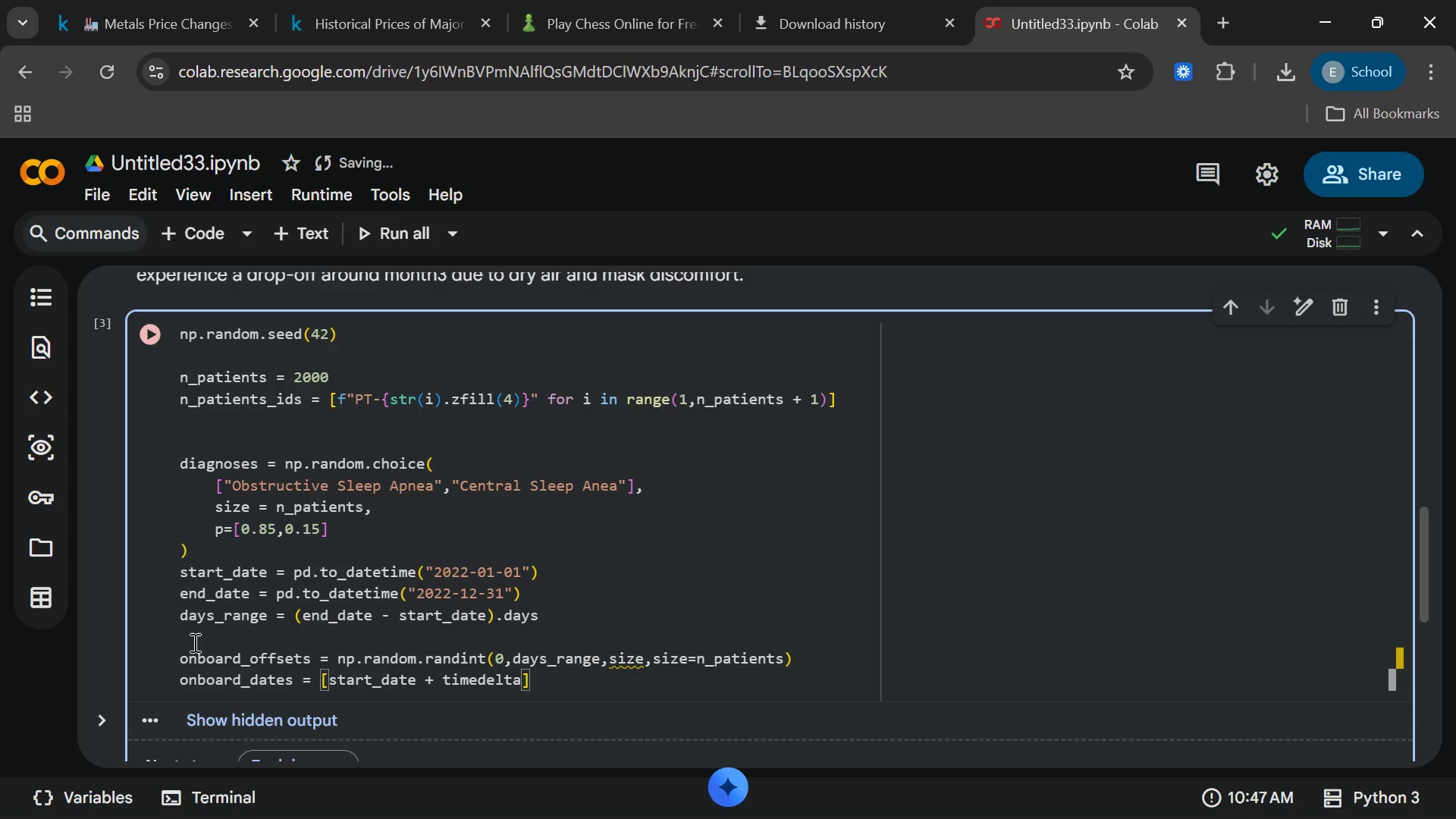 
type((ays = int(d)
 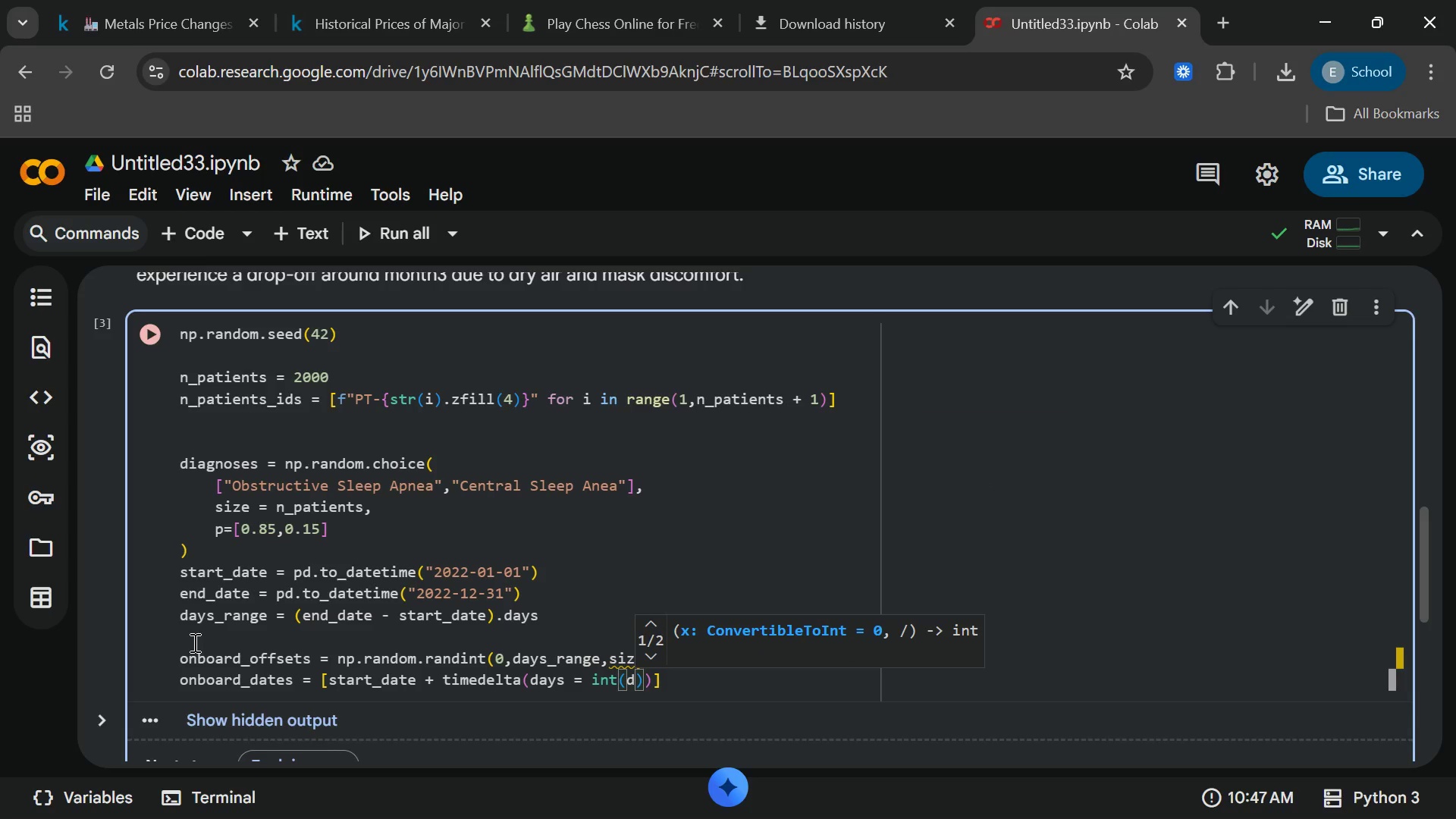 
key(ArrowRight)
 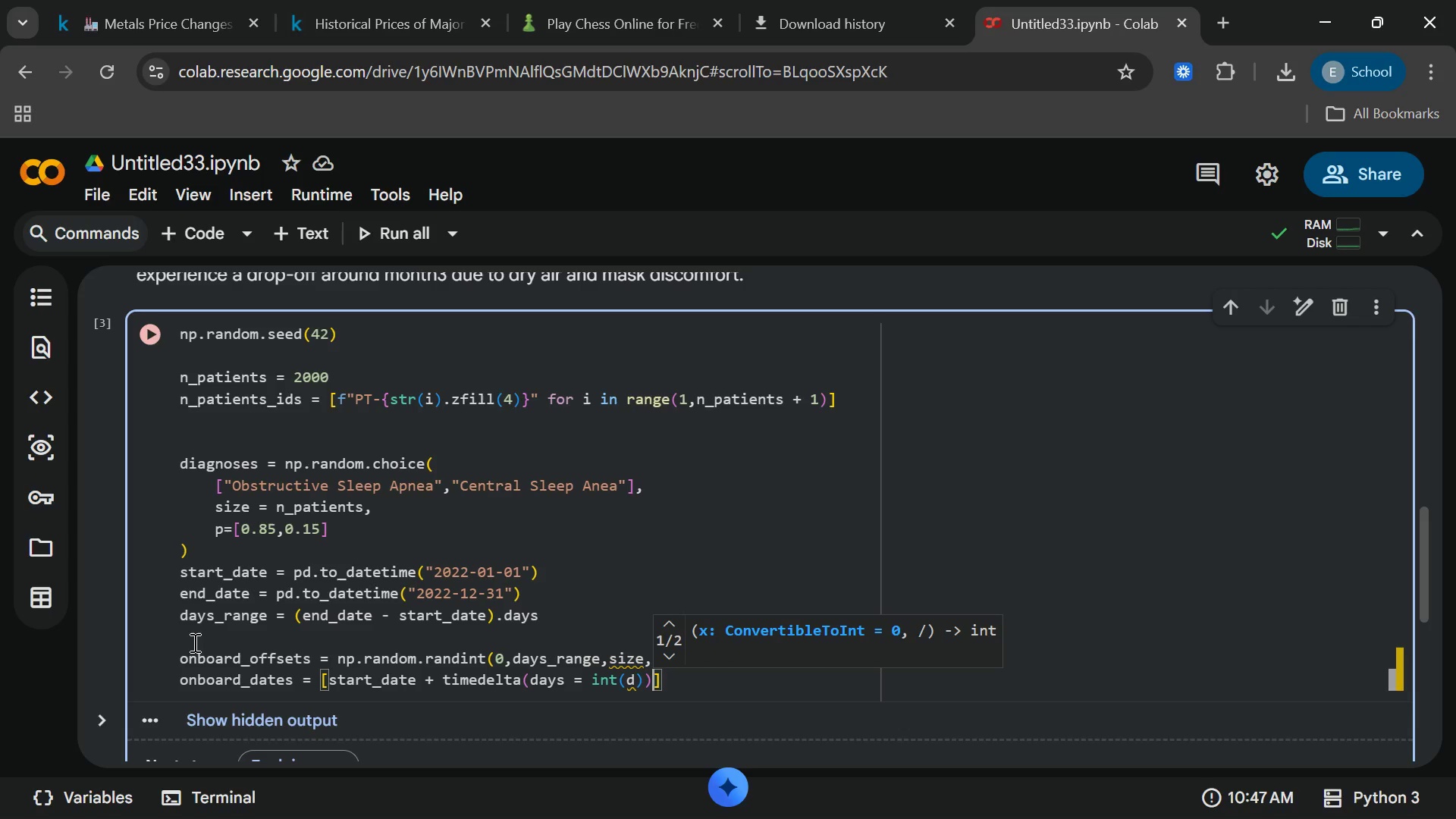 
key(ArrowRight)
 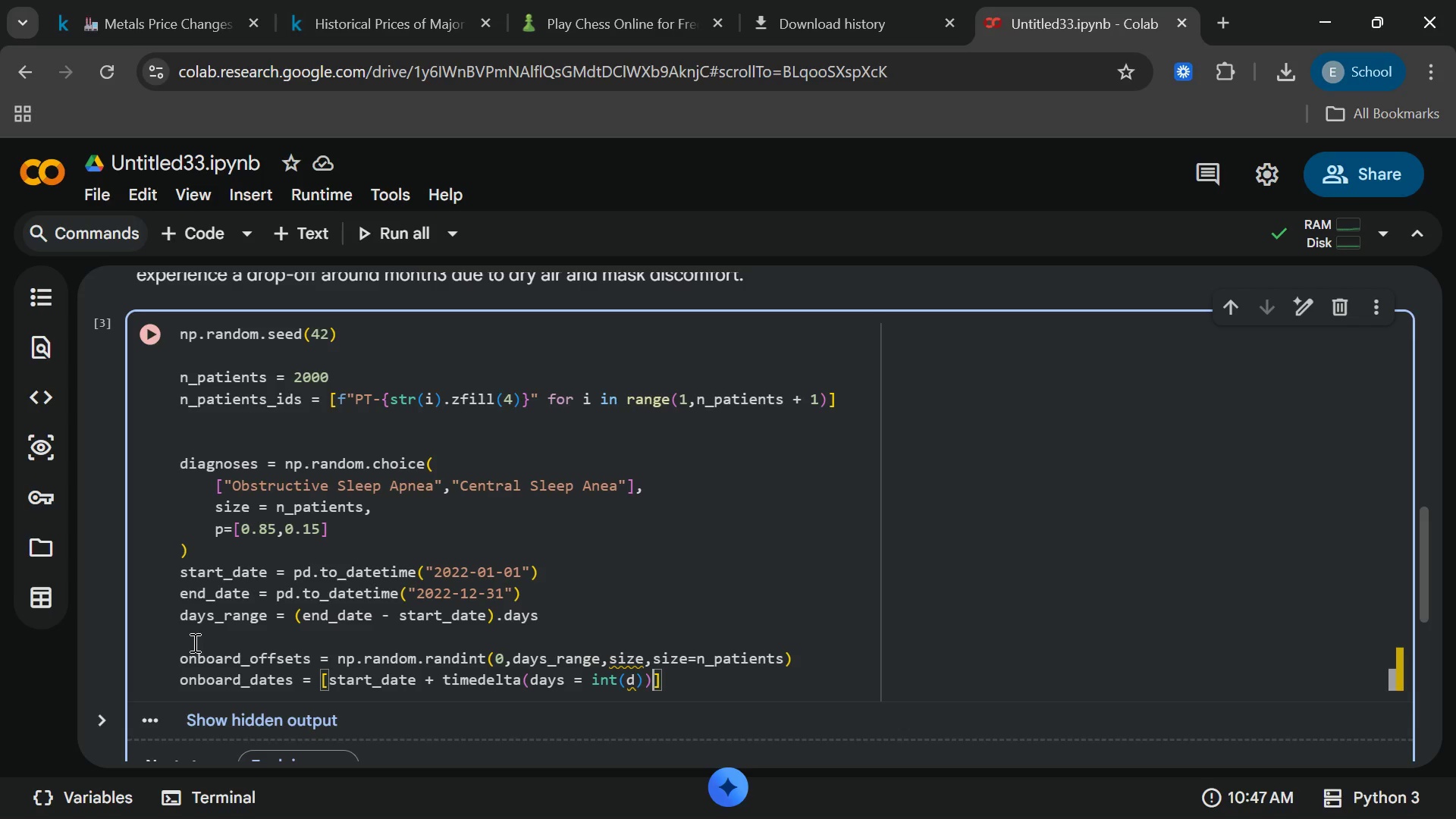 
type( for d in onboard_offsets[End])
 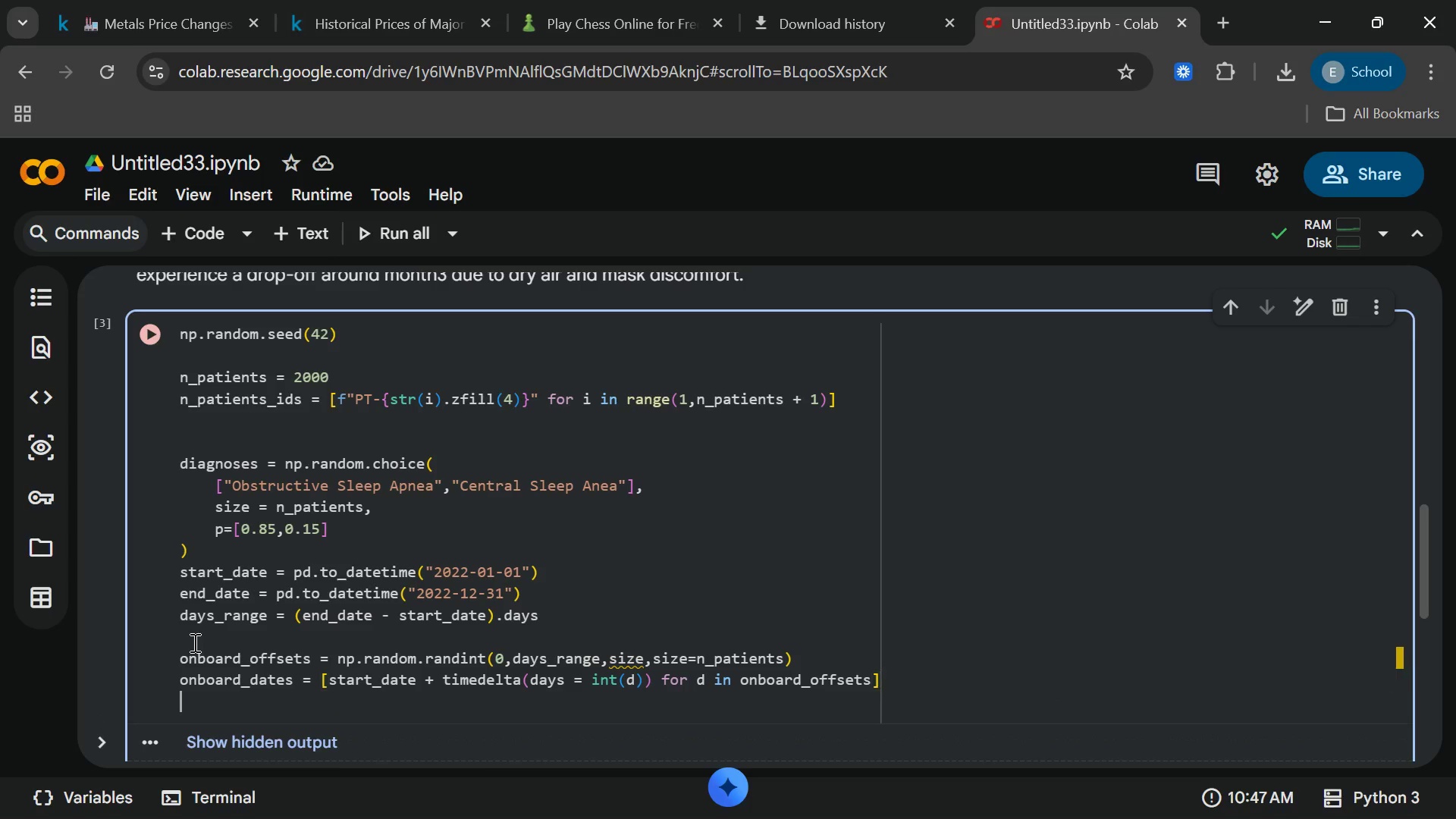 
 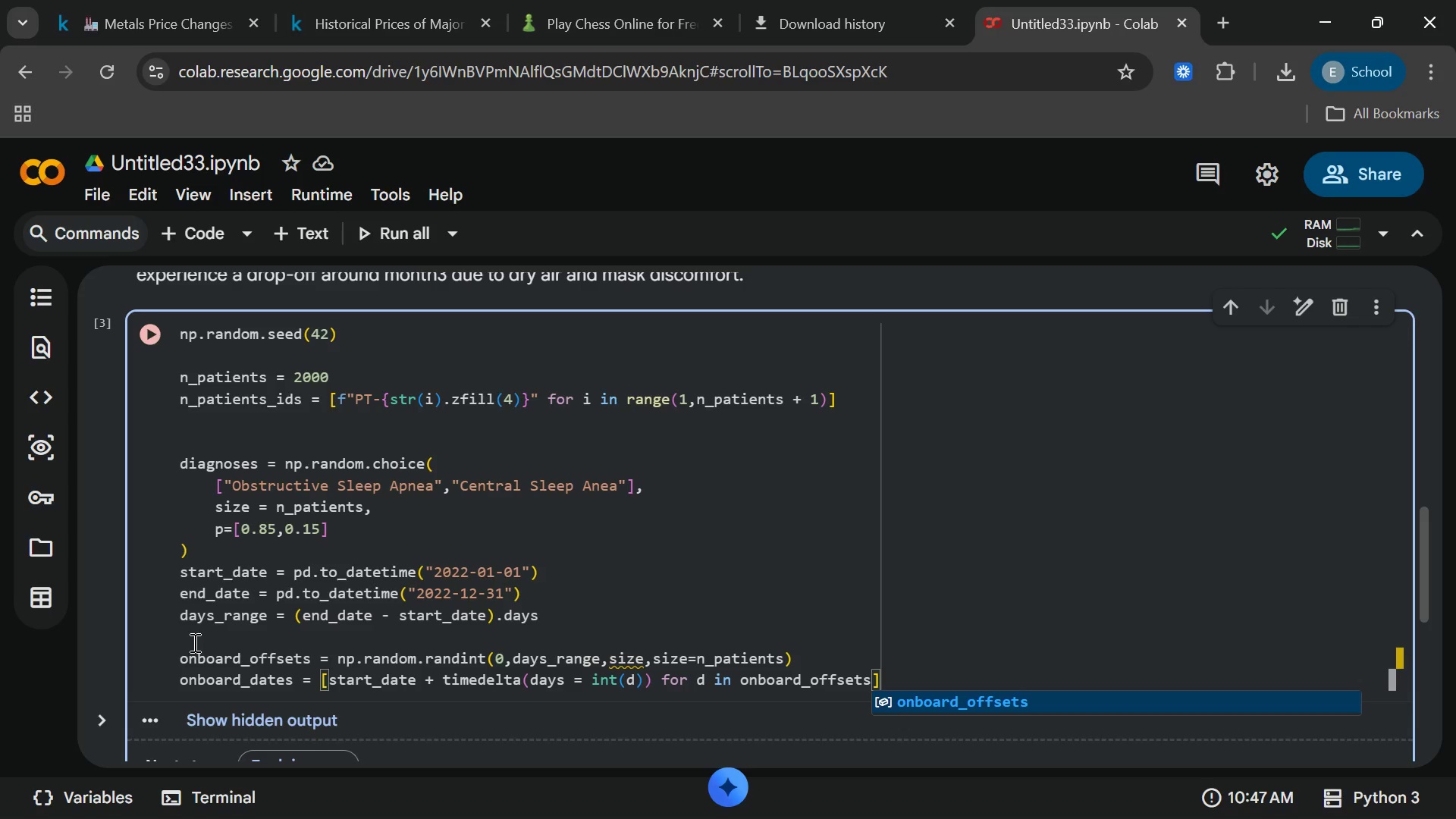 
key(Enter)
 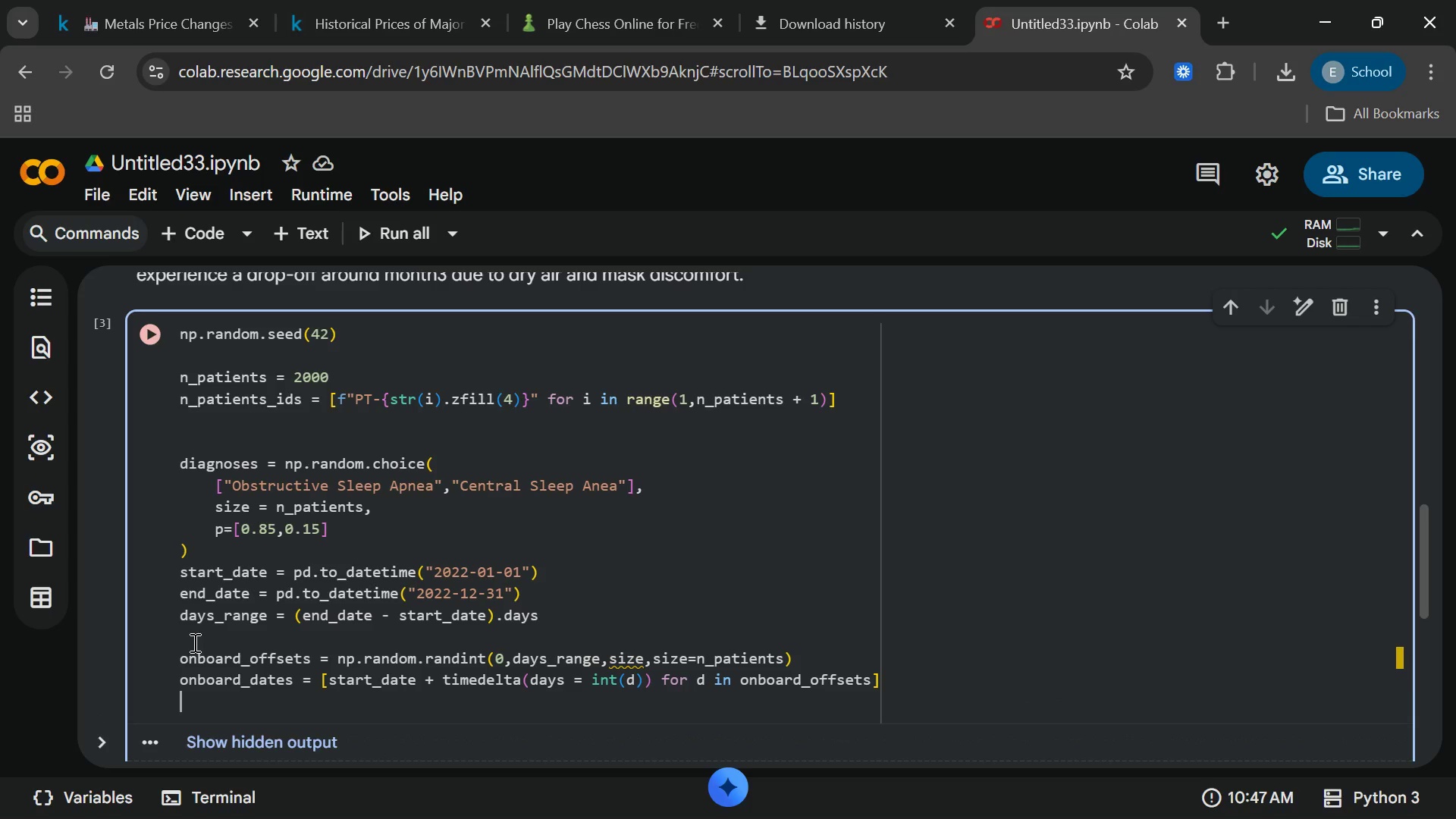 
key(Enter)
 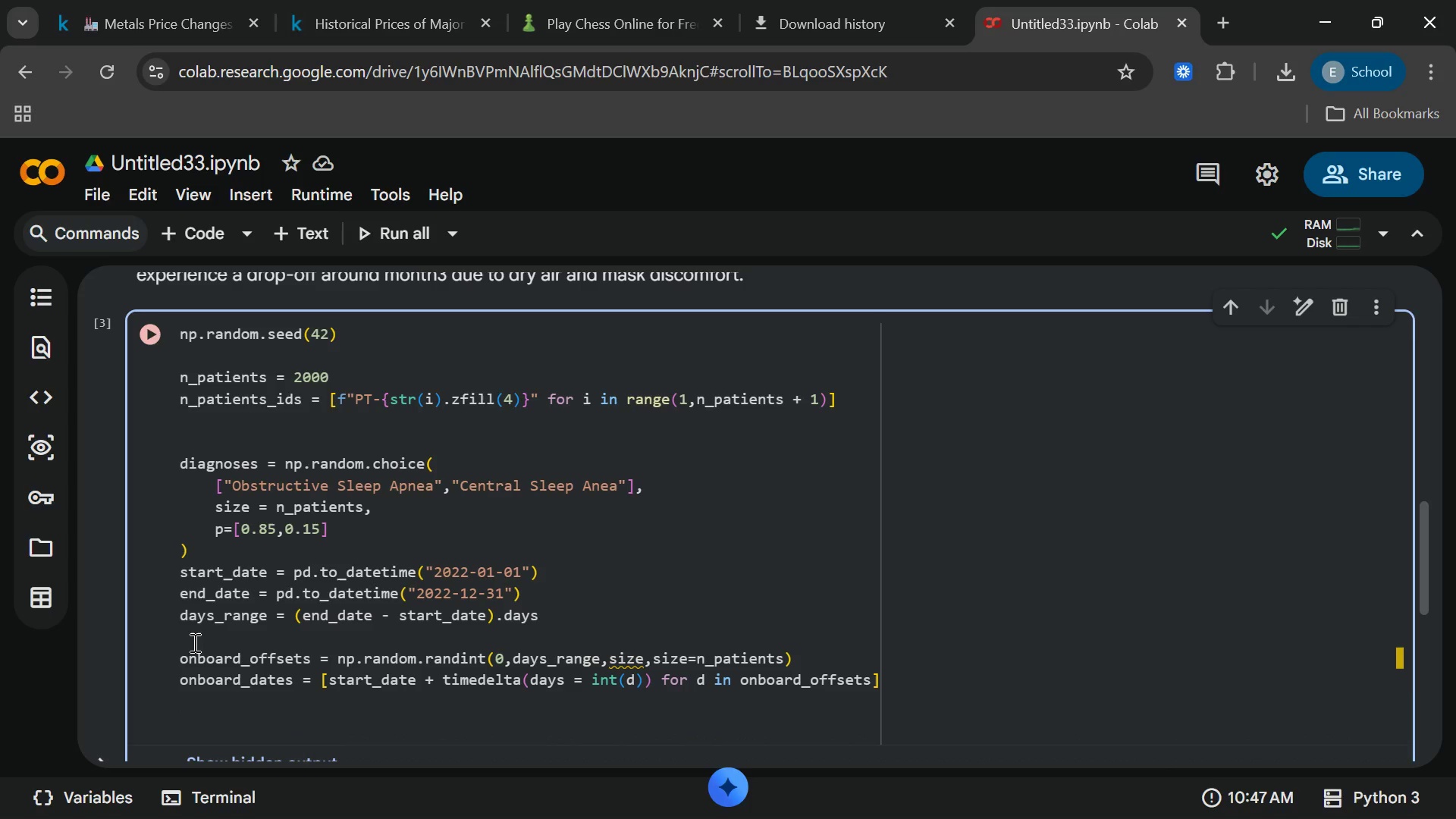 
hold_key(key=D, duration=0.38)
 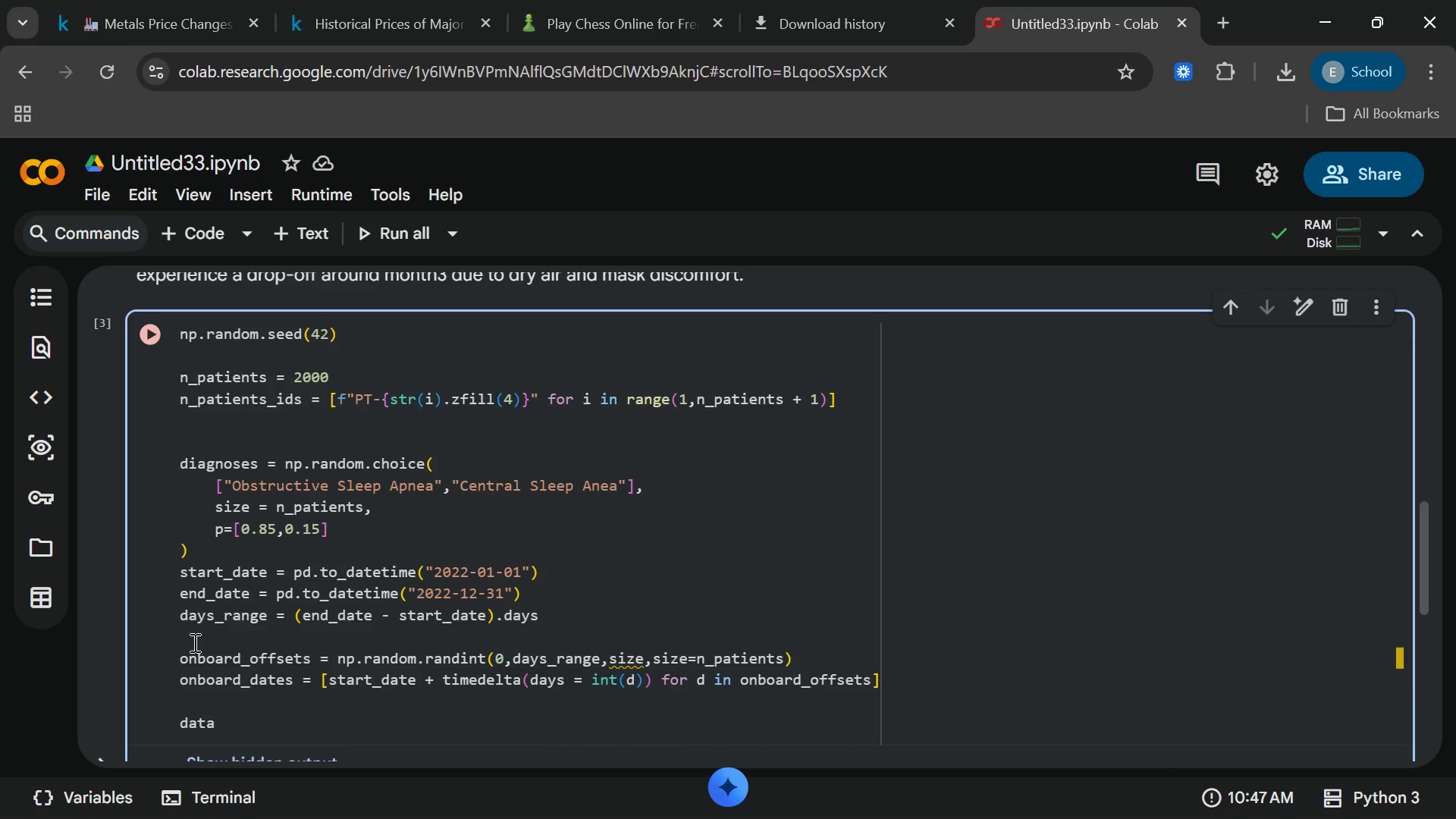 
type(ata = [[End])
 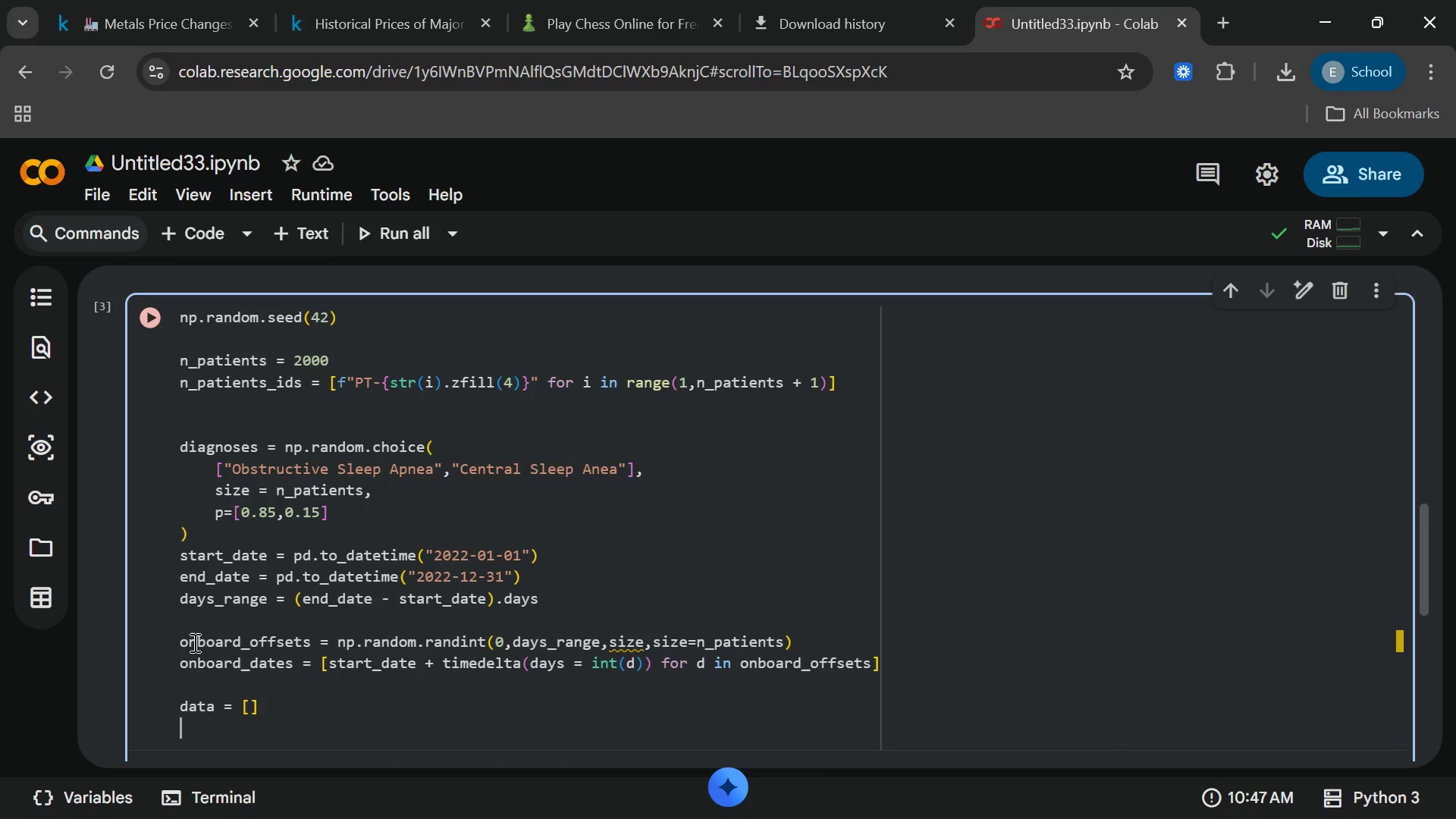 
key(Enter)
 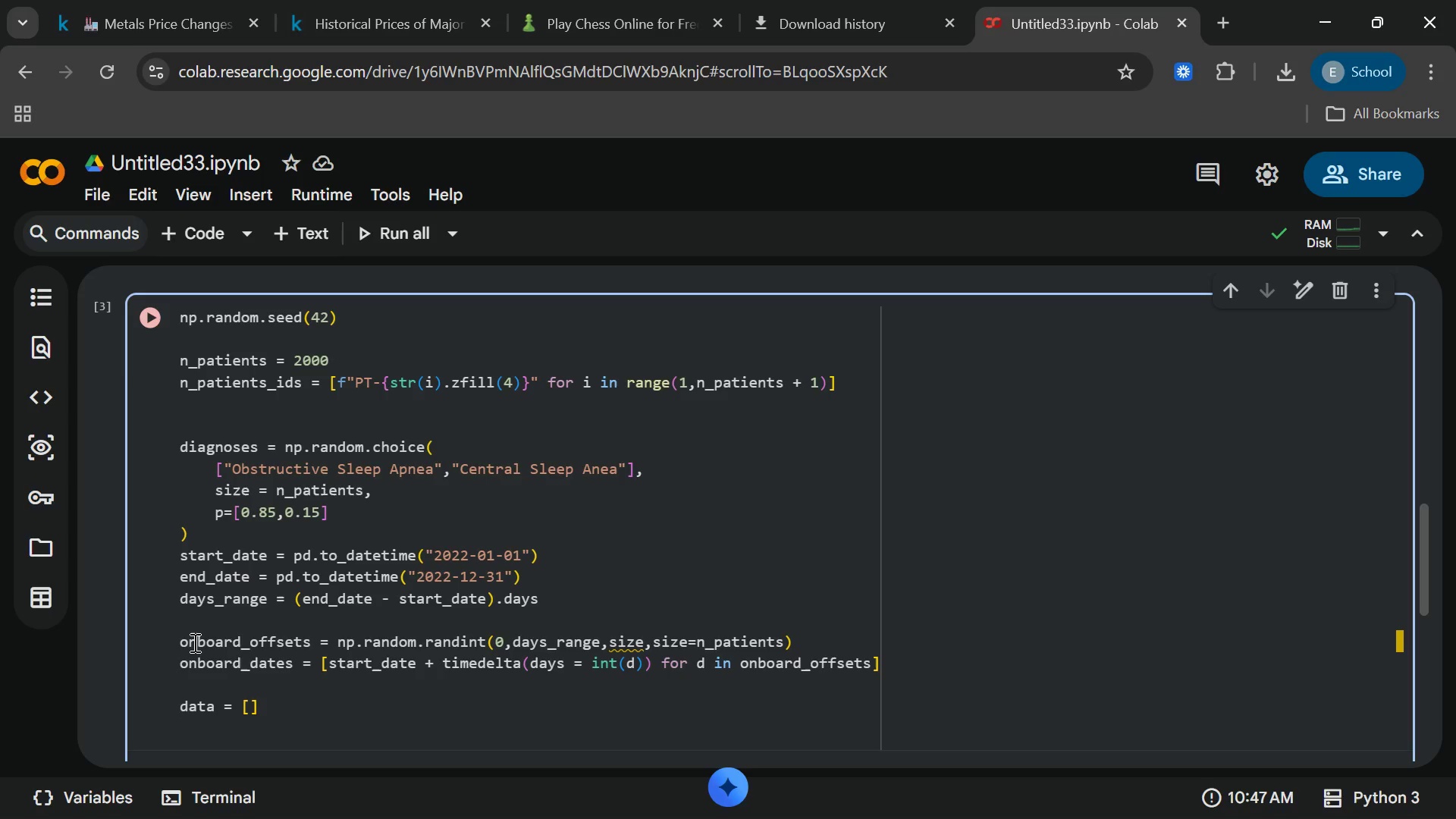 
key(Enter)
 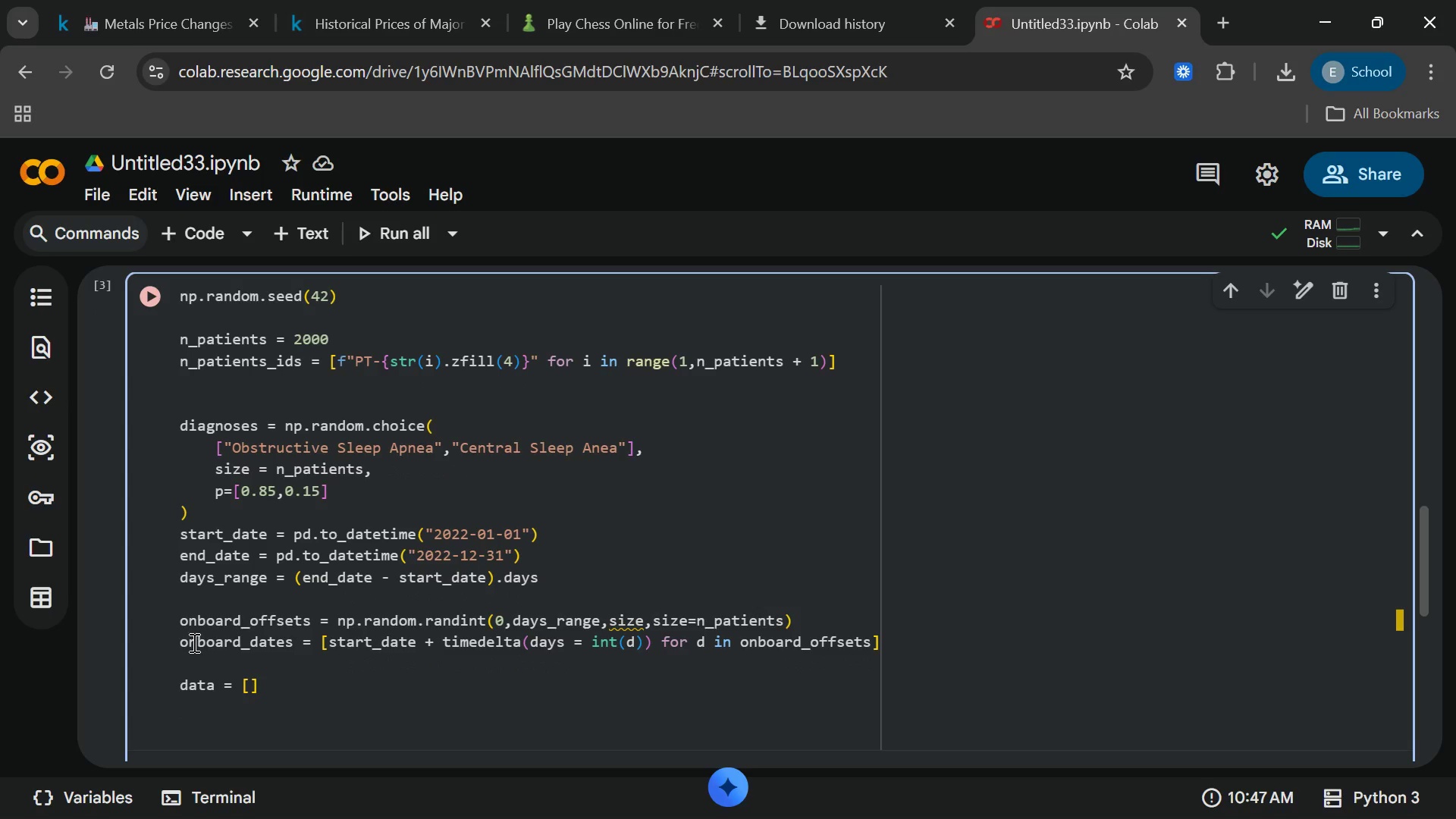 
type(for pid,diag,o_awe)
key(Backspace)
key(Backspace)
type(e in zip(patients_ids)
 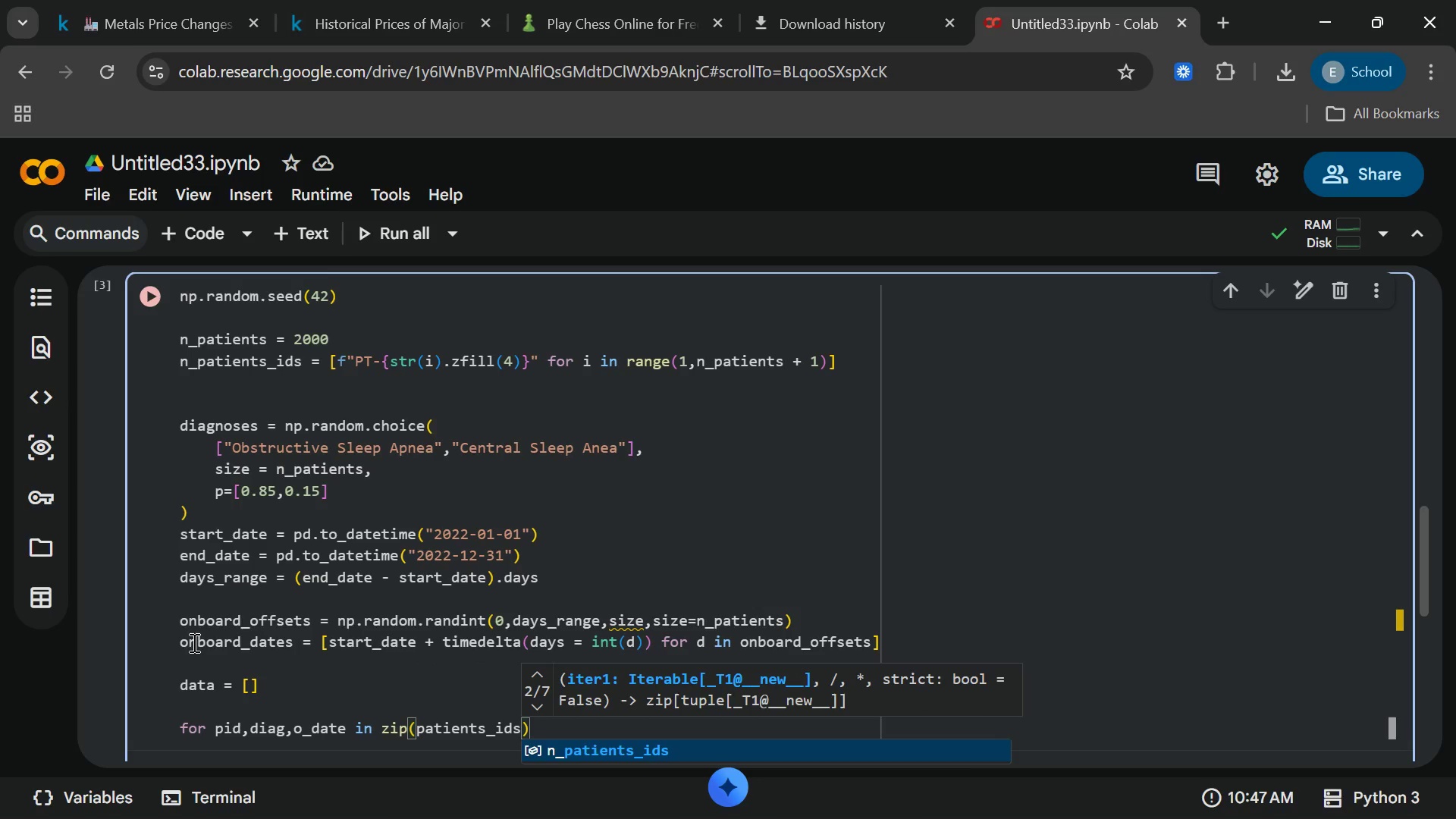 
key(Enter)
 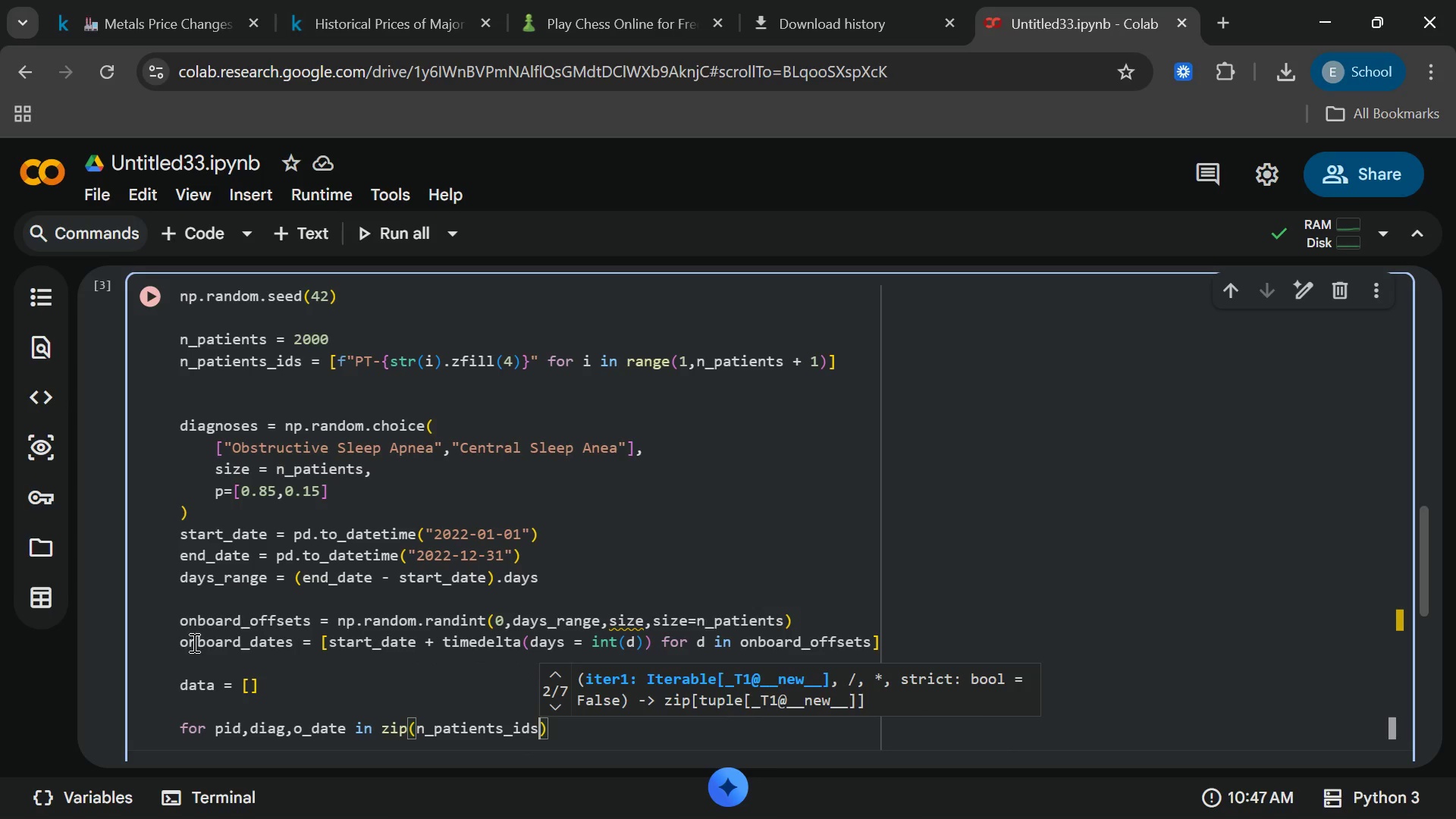 
type(,diagnoses)
 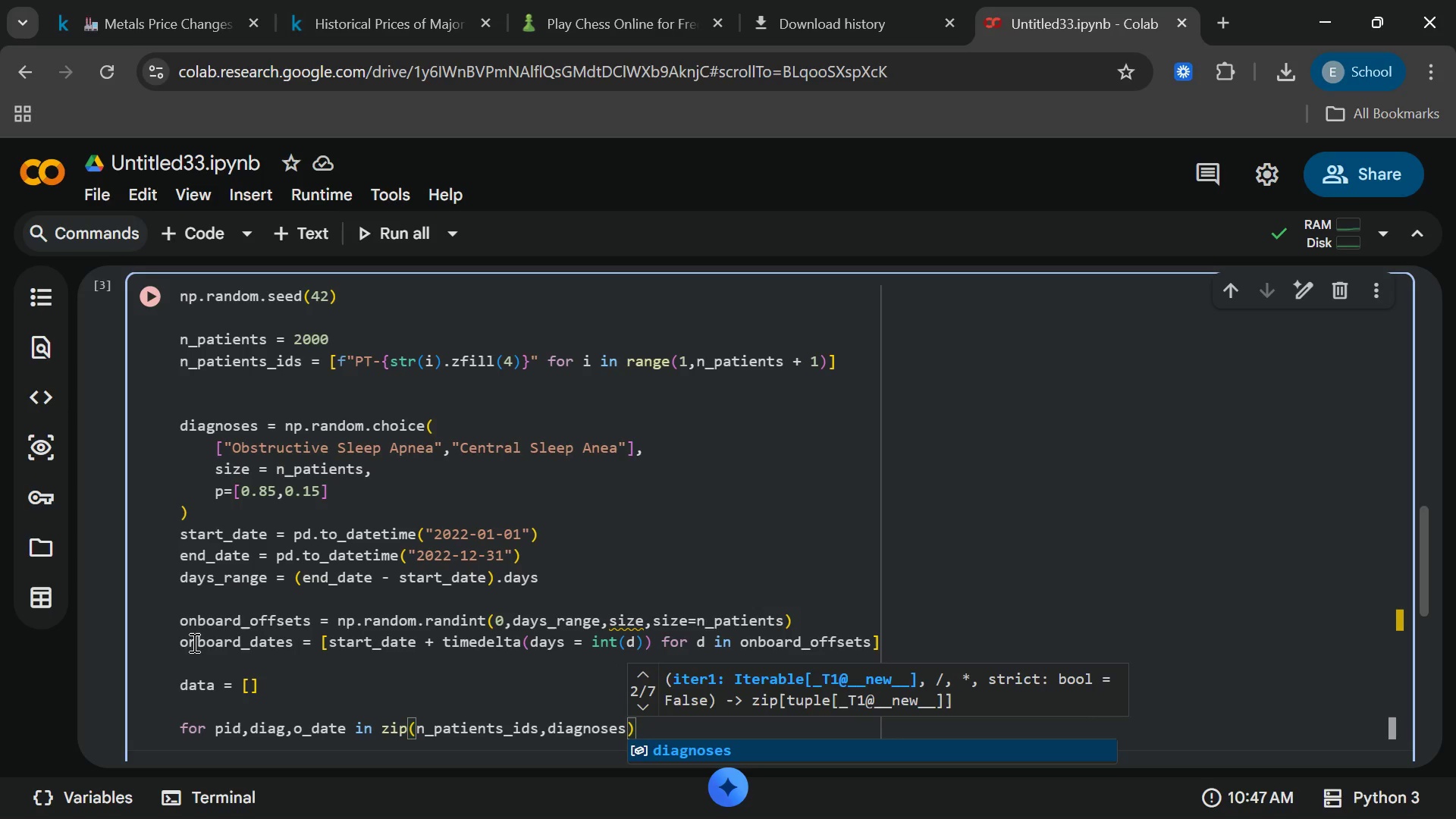 
key(Enter)
 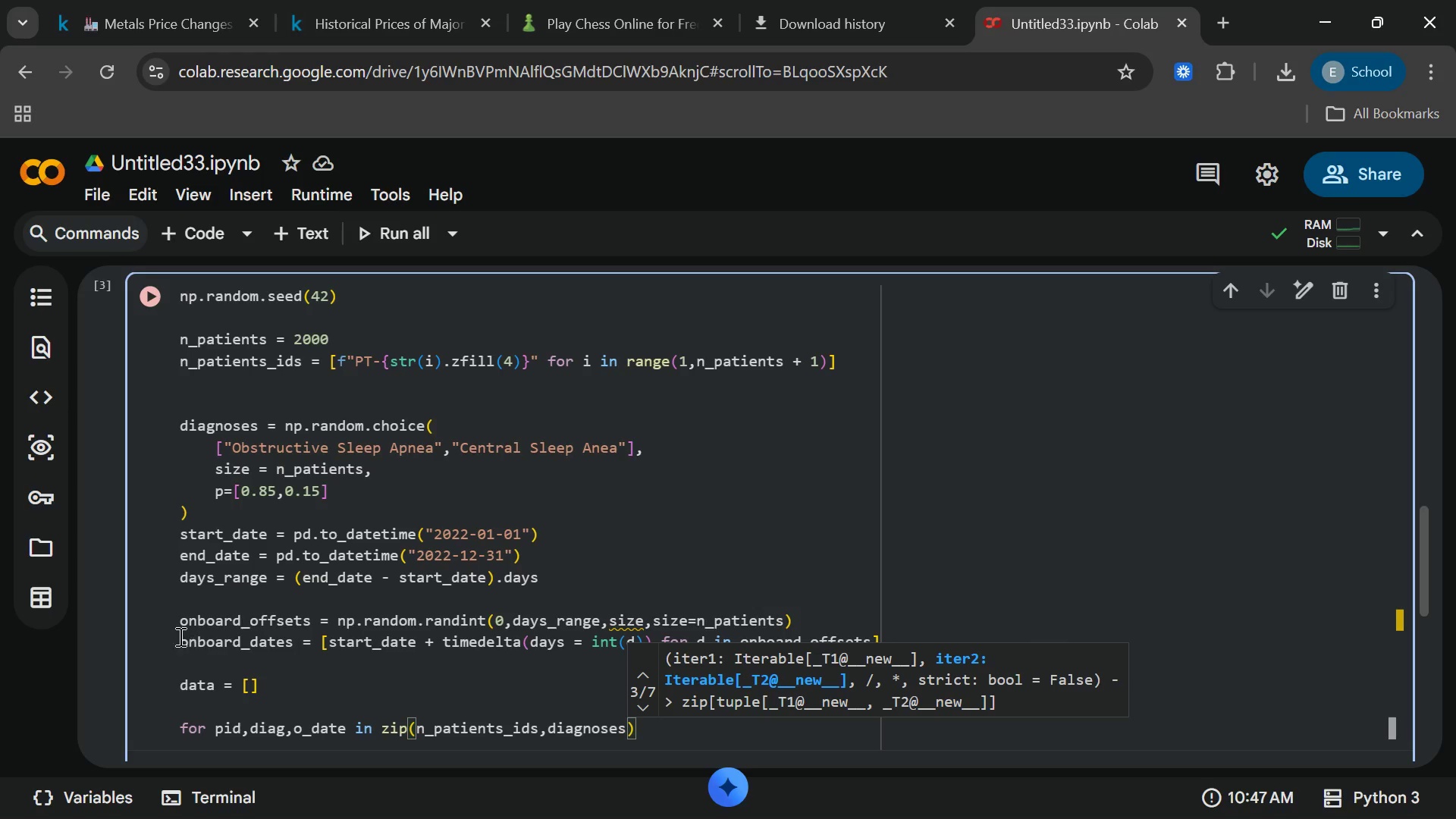 
wait(7.47)
 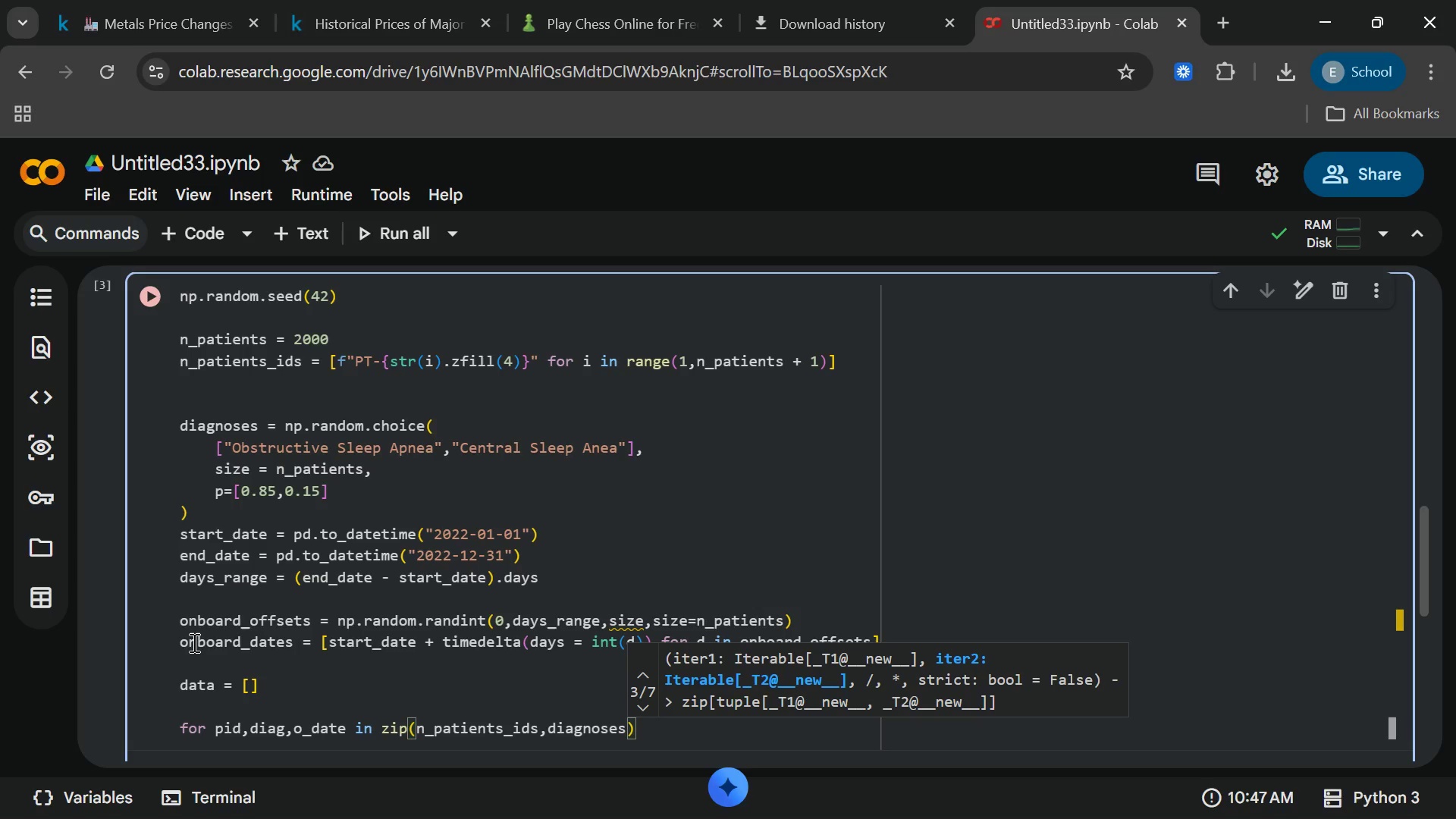 
left_click([437, 739])
 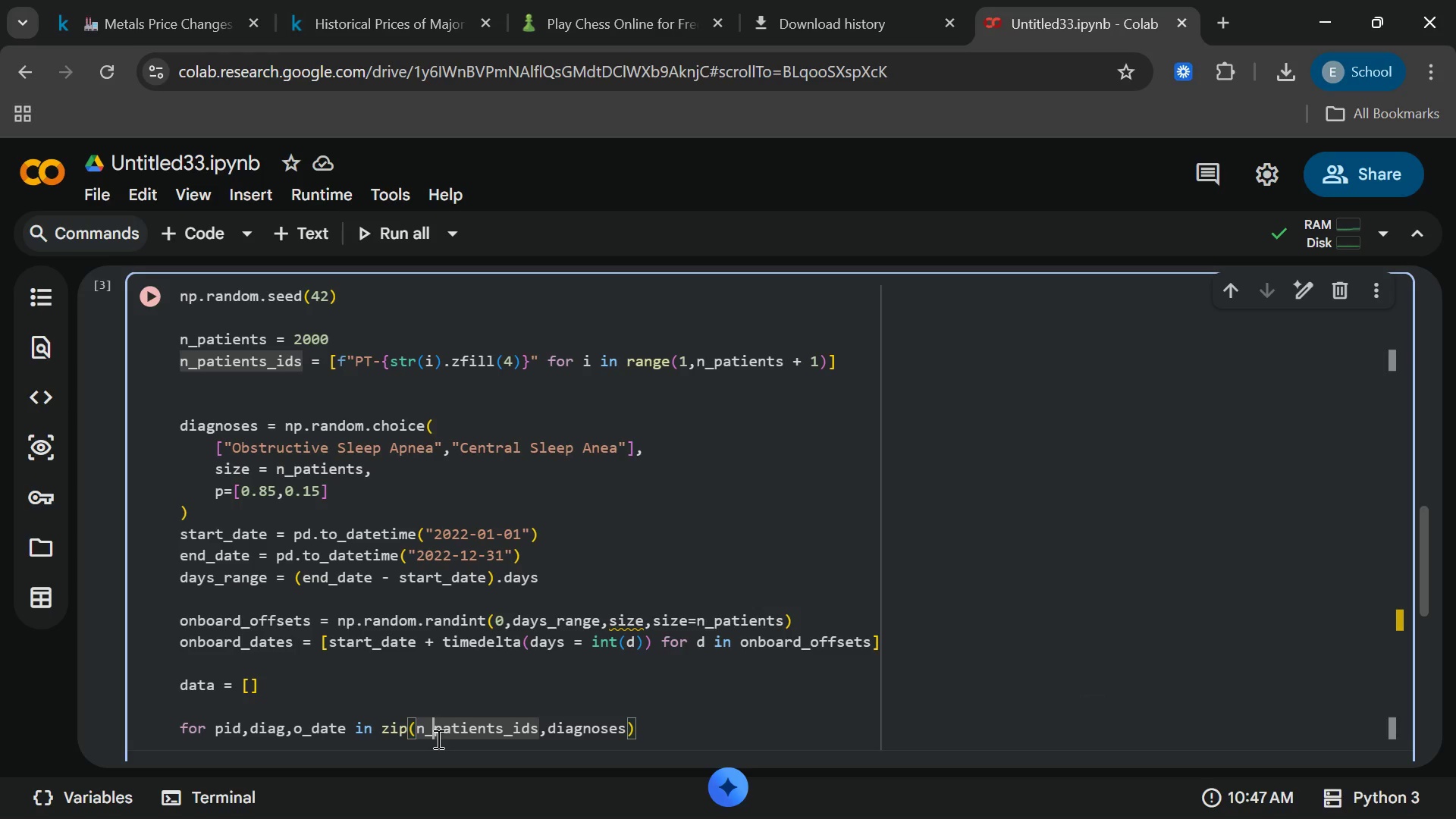 
key(Backspace)
 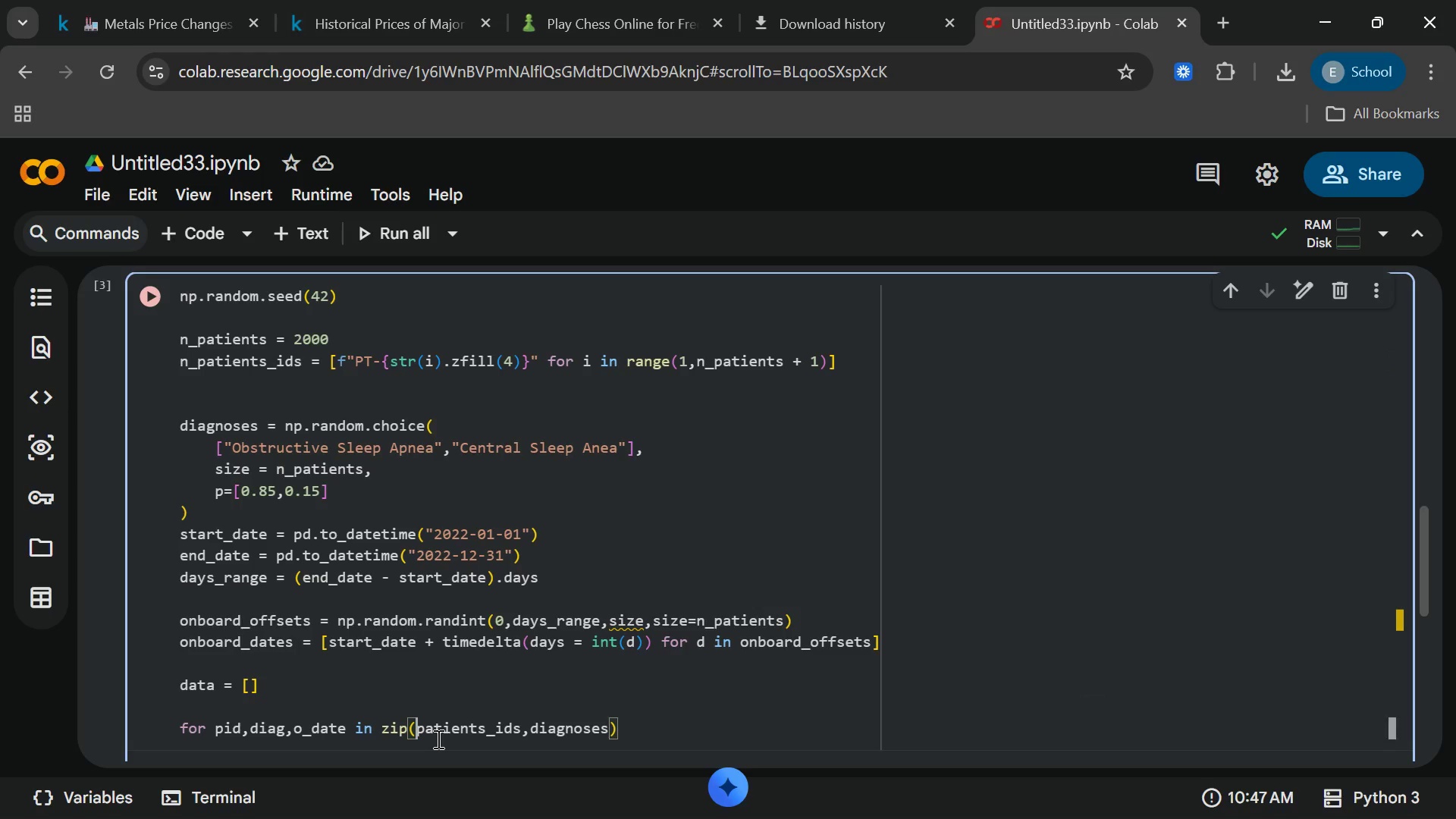 
key(Backspace)
 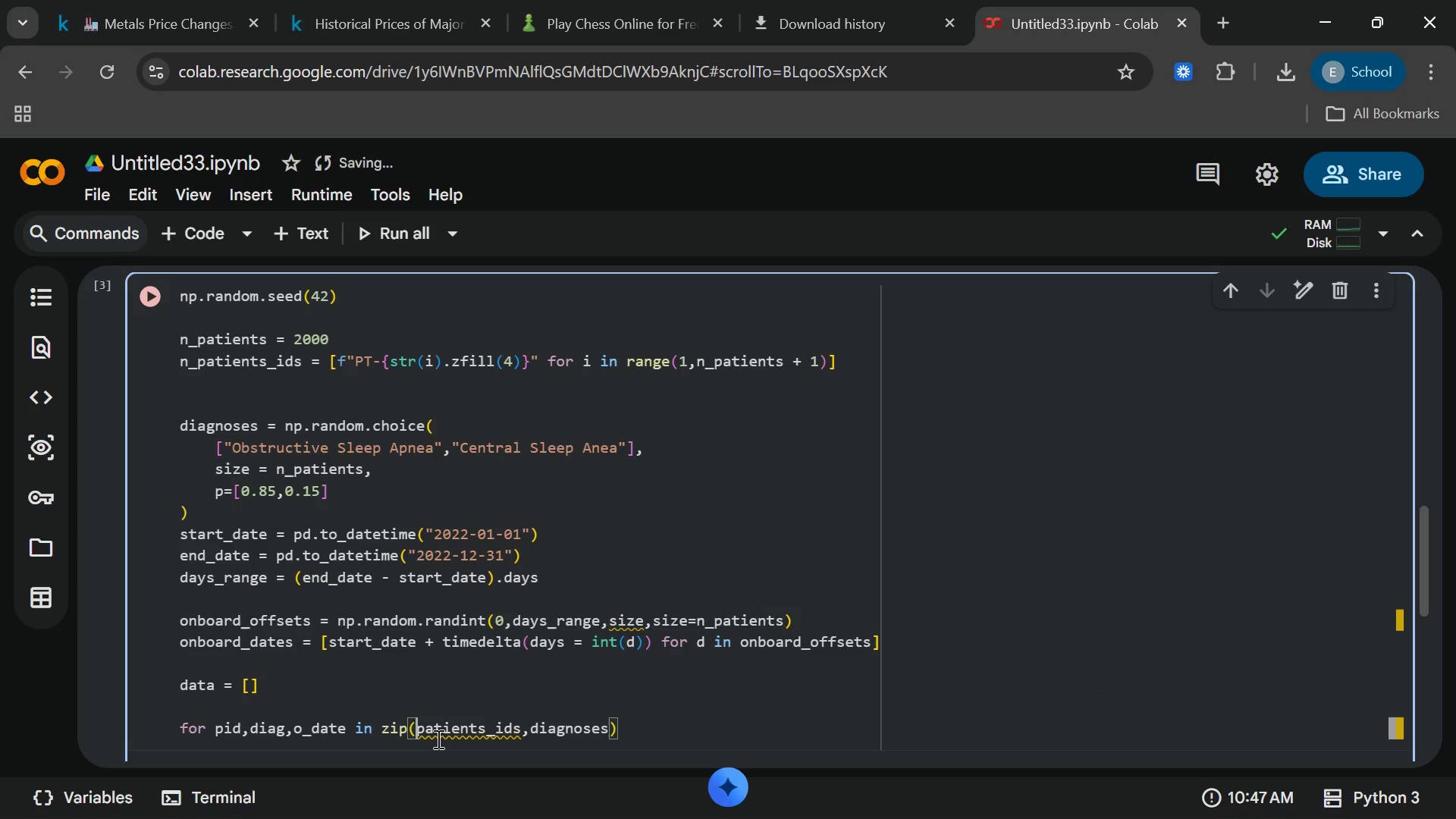 
key(End)
 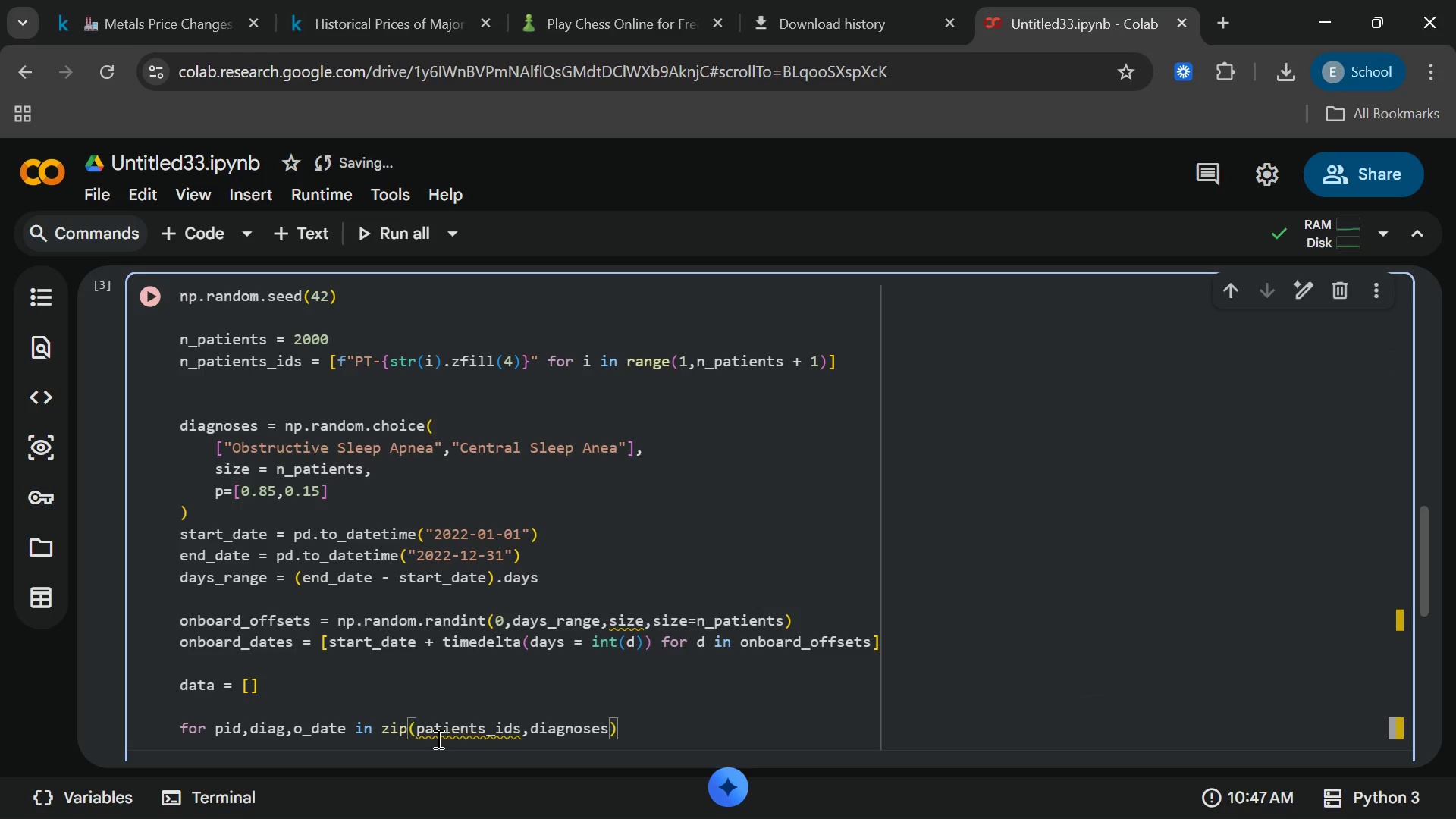 
key(ArrowLeft)
 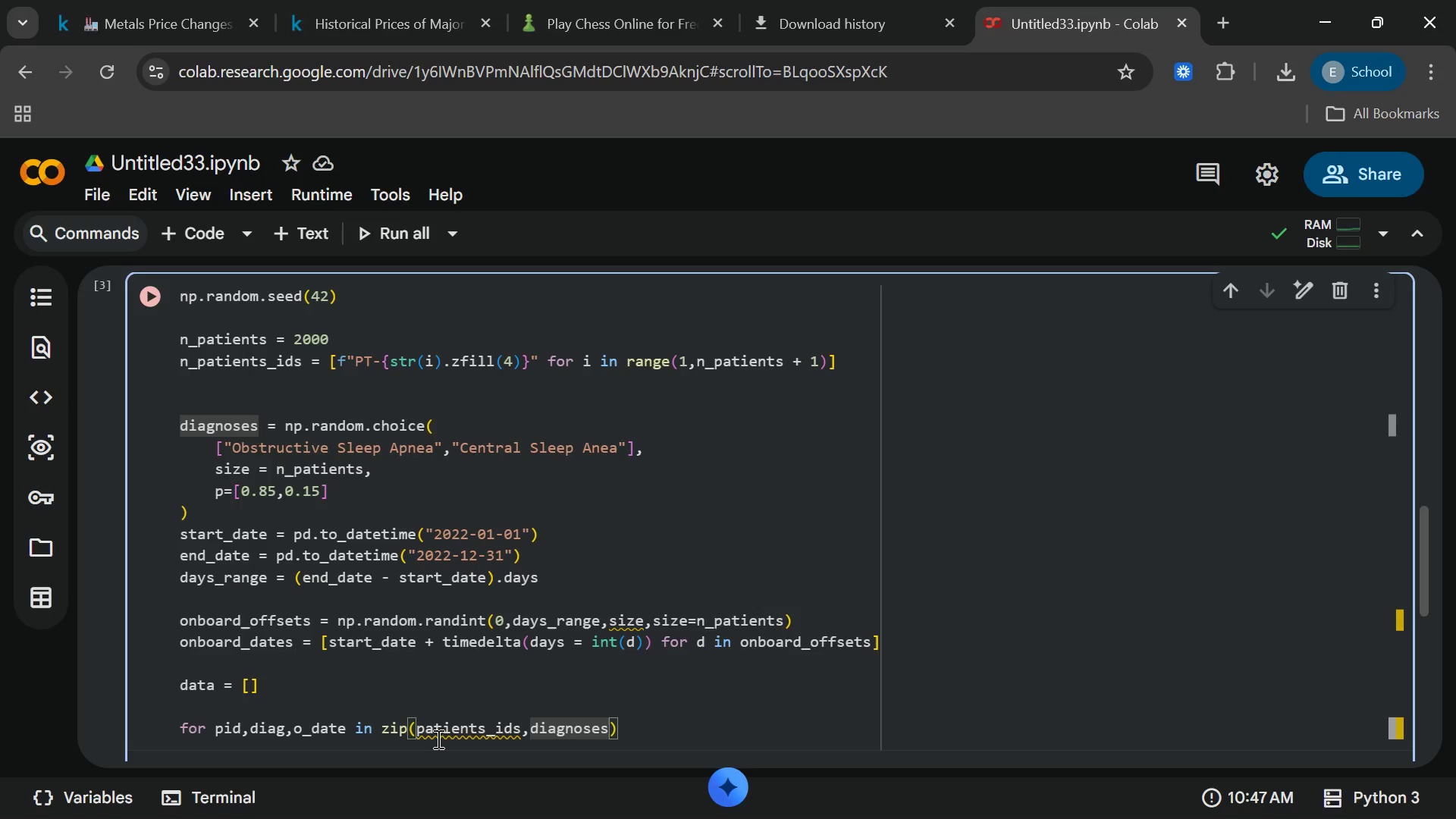 
wait(7.56)
 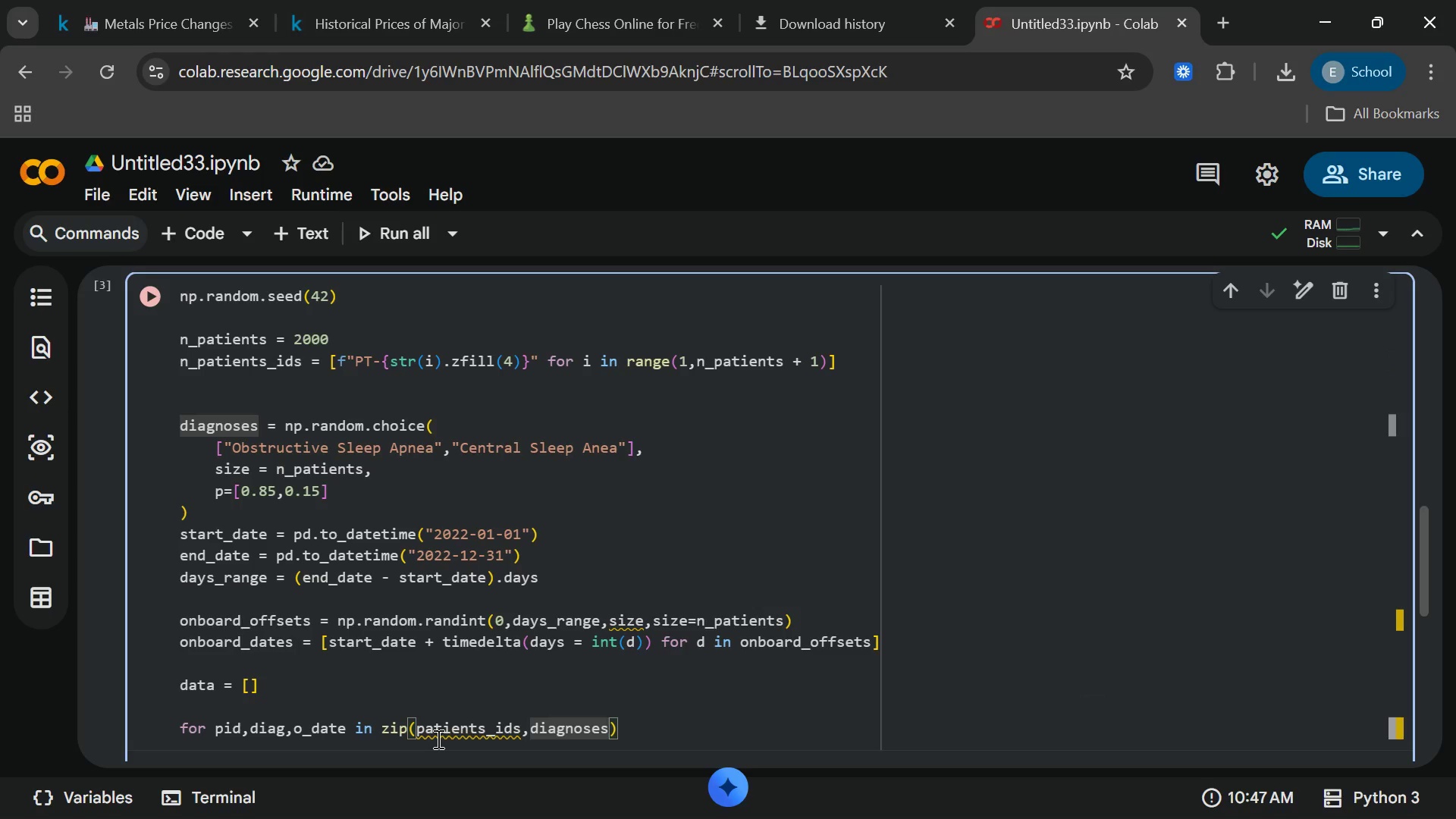 
type(,onboard_dates[End]:)
 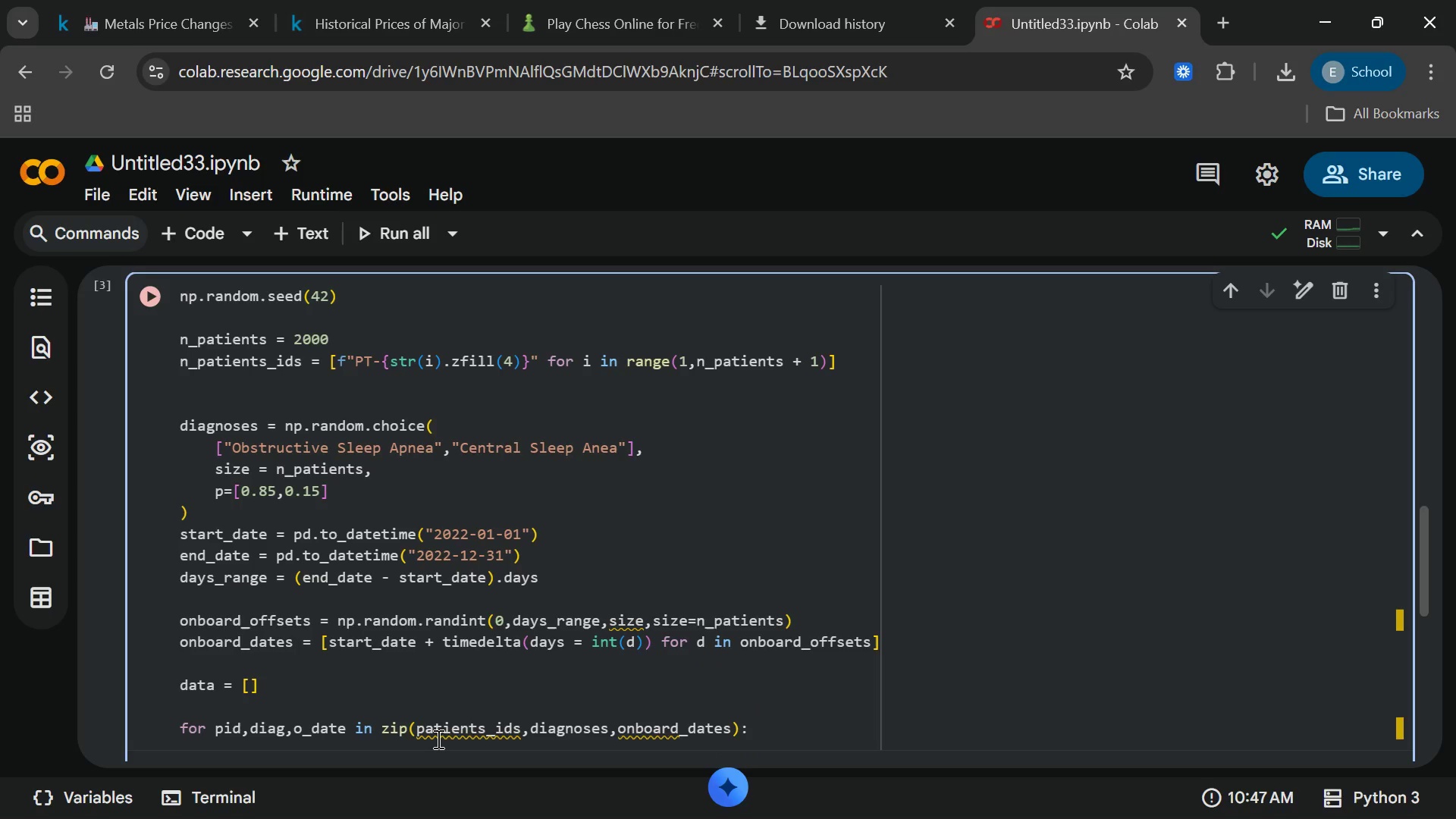 
wait(9.58)
 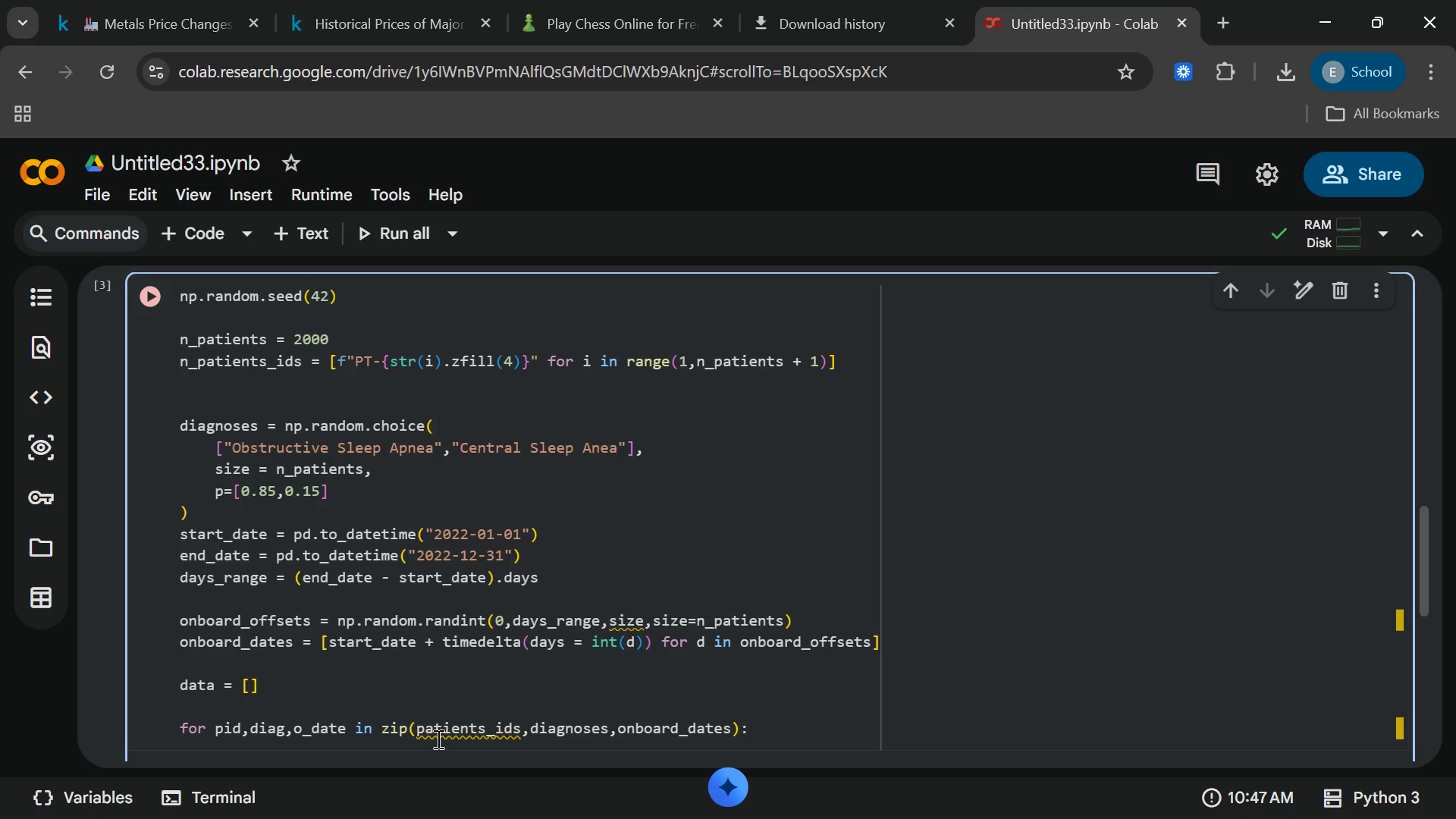 
left_click([482, 732])
 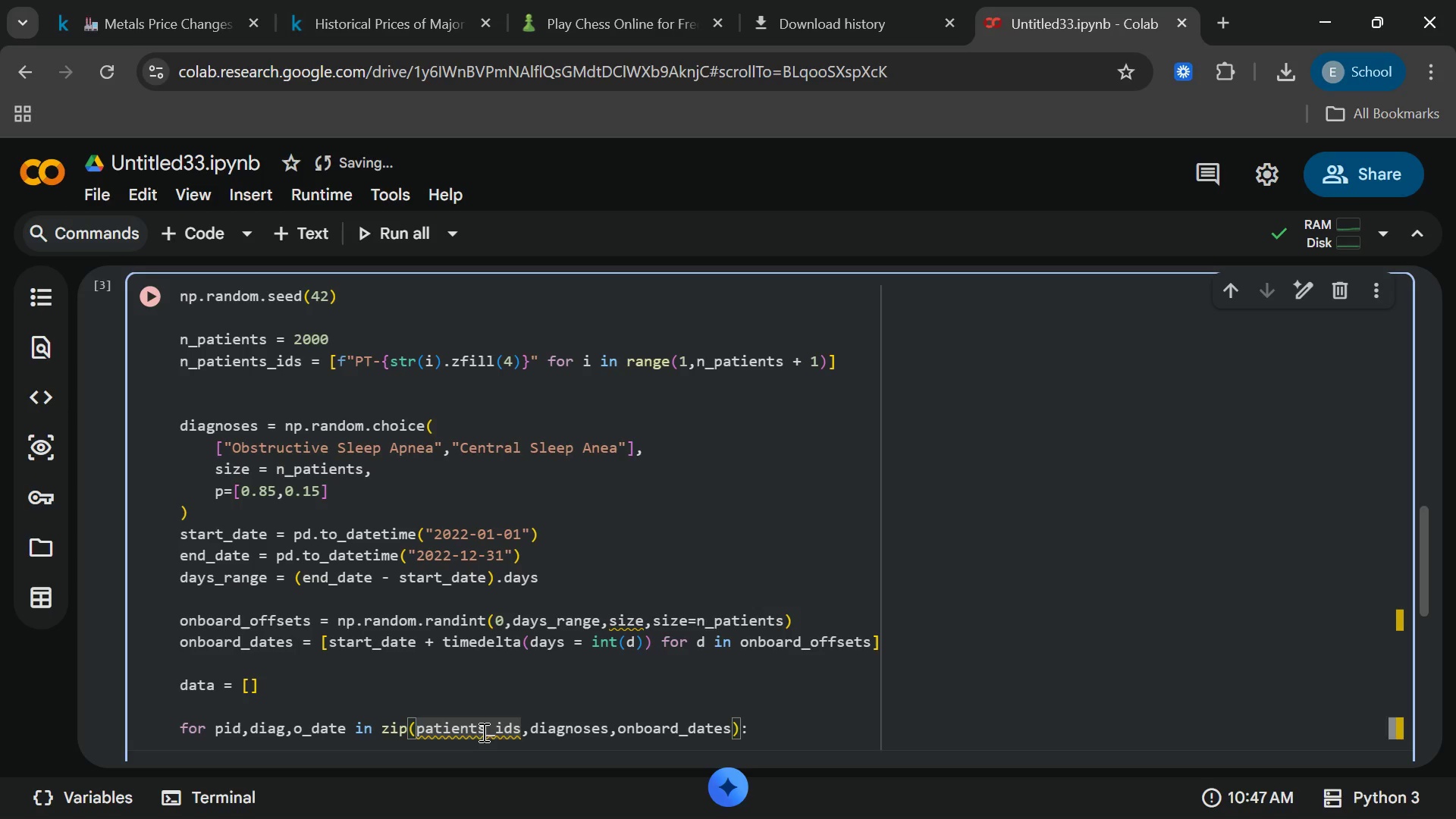 
key(Backspace)
 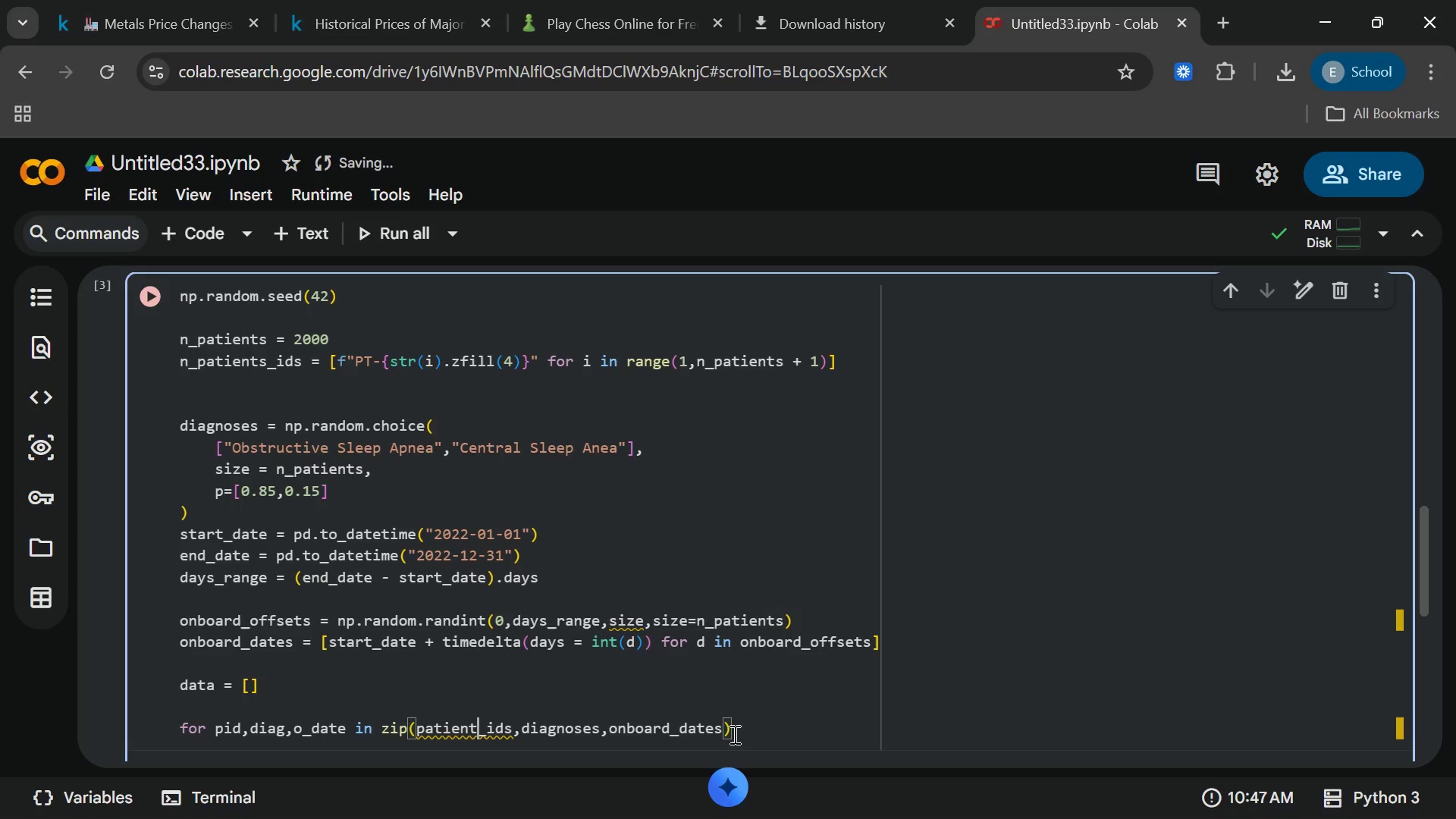 
left_click([773, 738])
 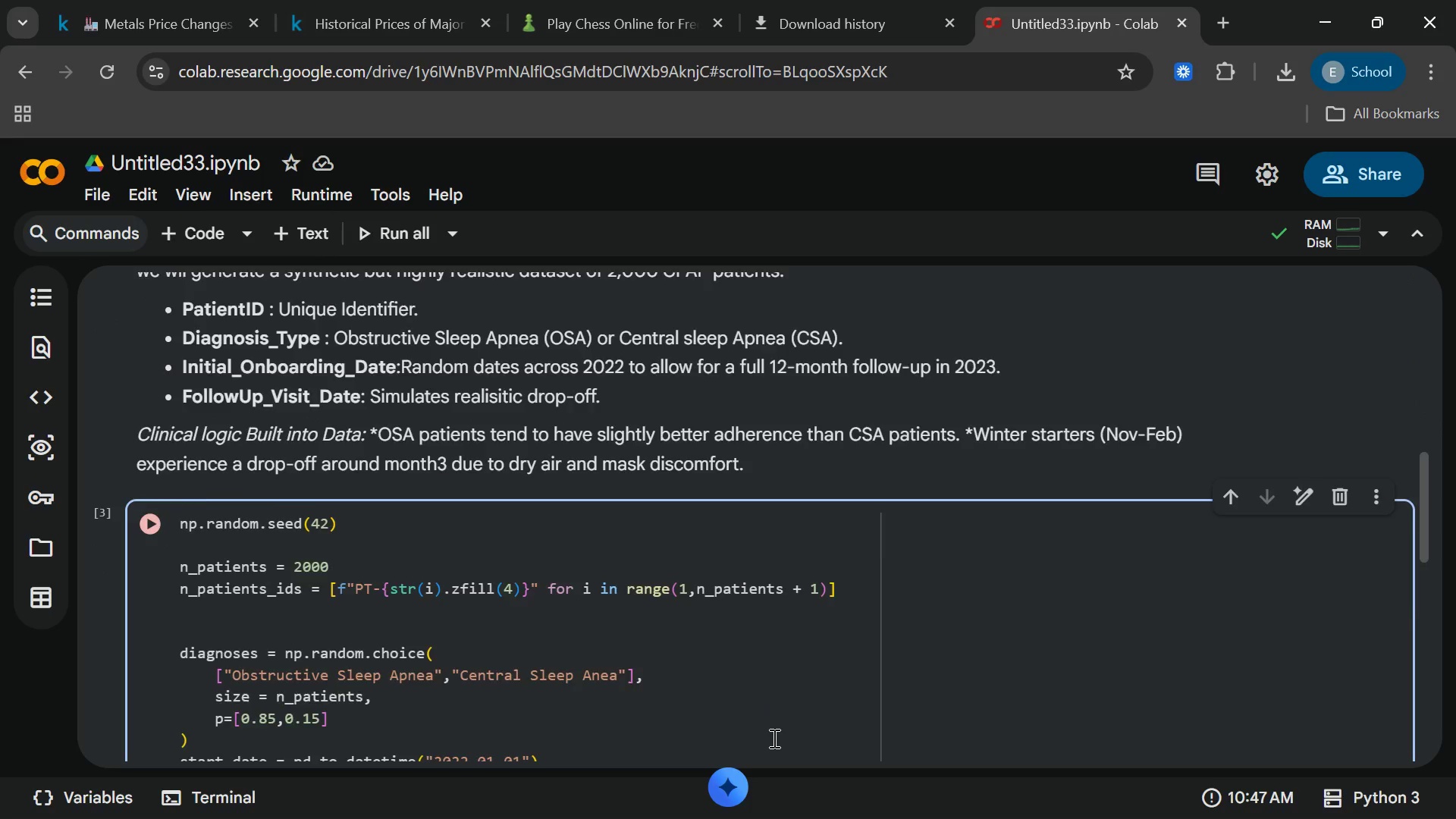 
wait(29.94)
 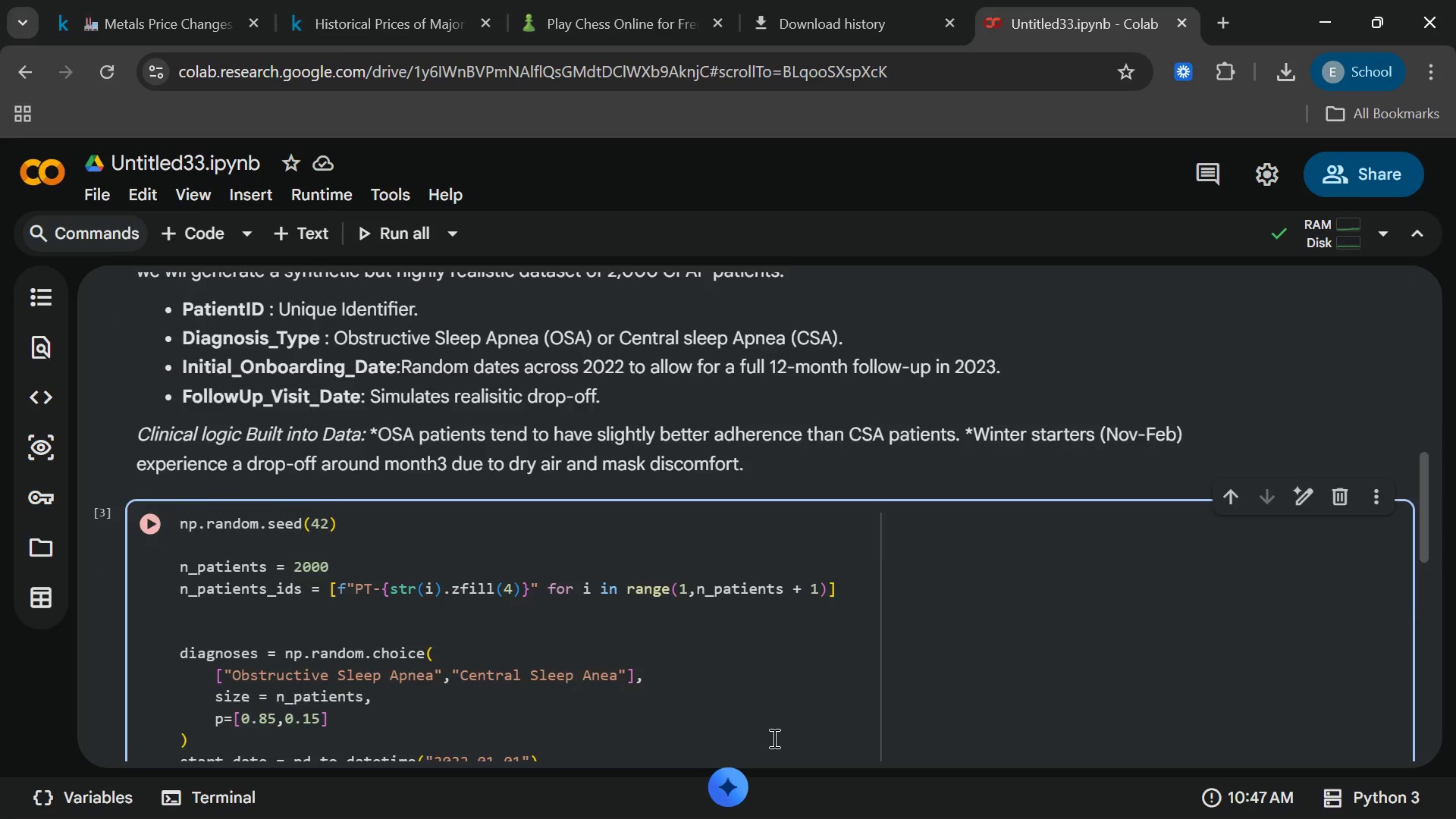 
key(Enter)
 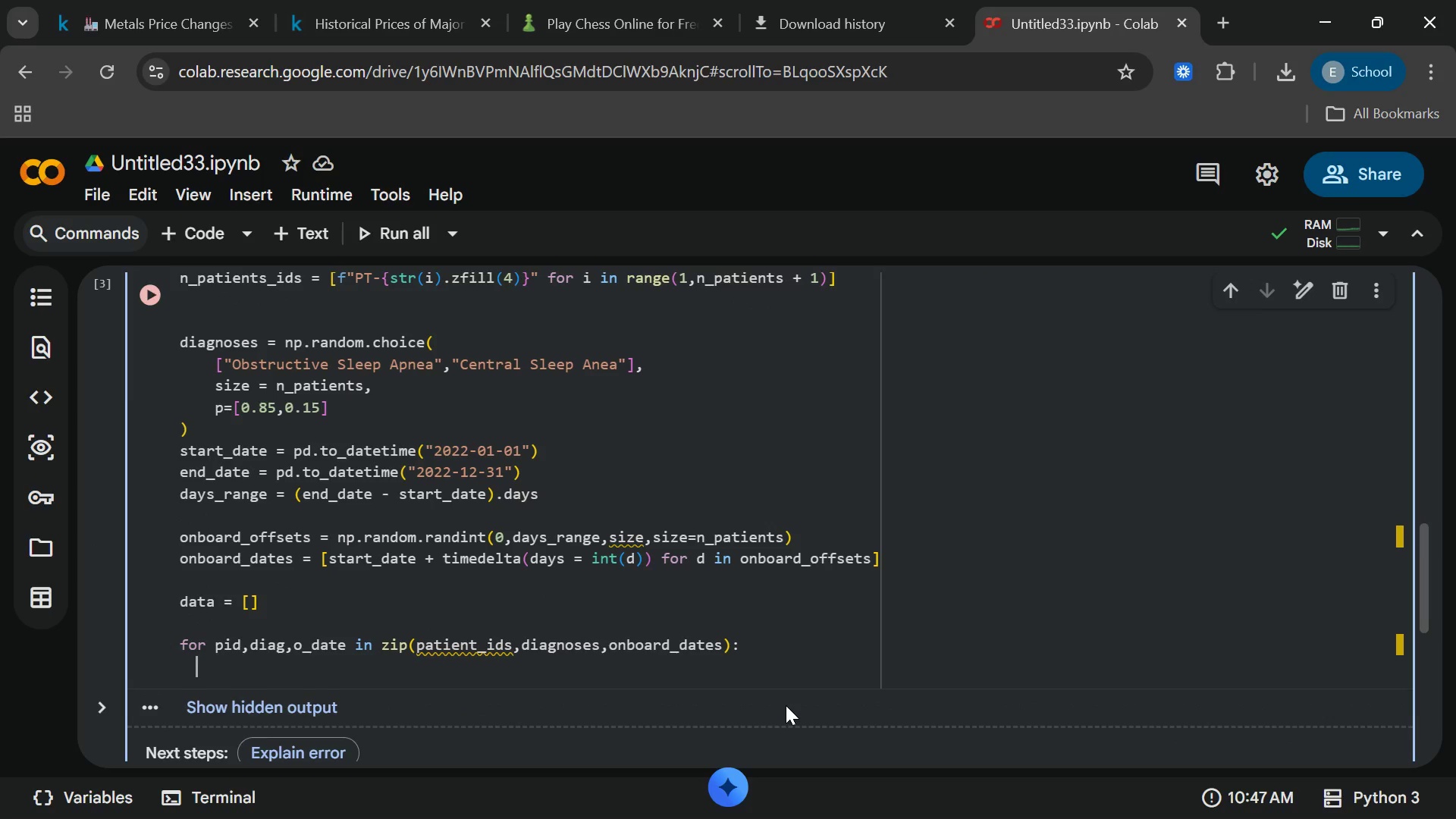 
wait(5.33)
 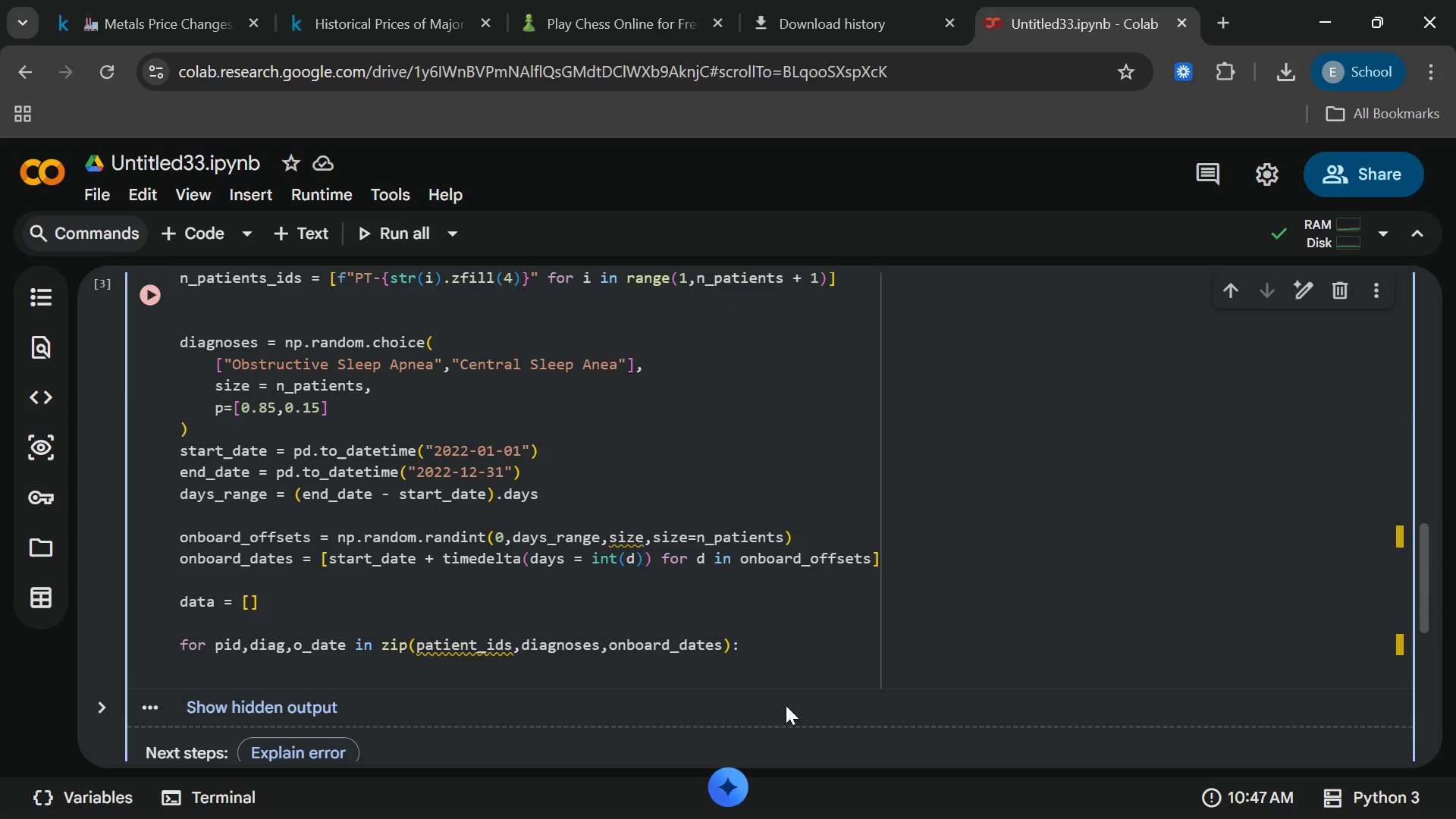 
type(data.append)
 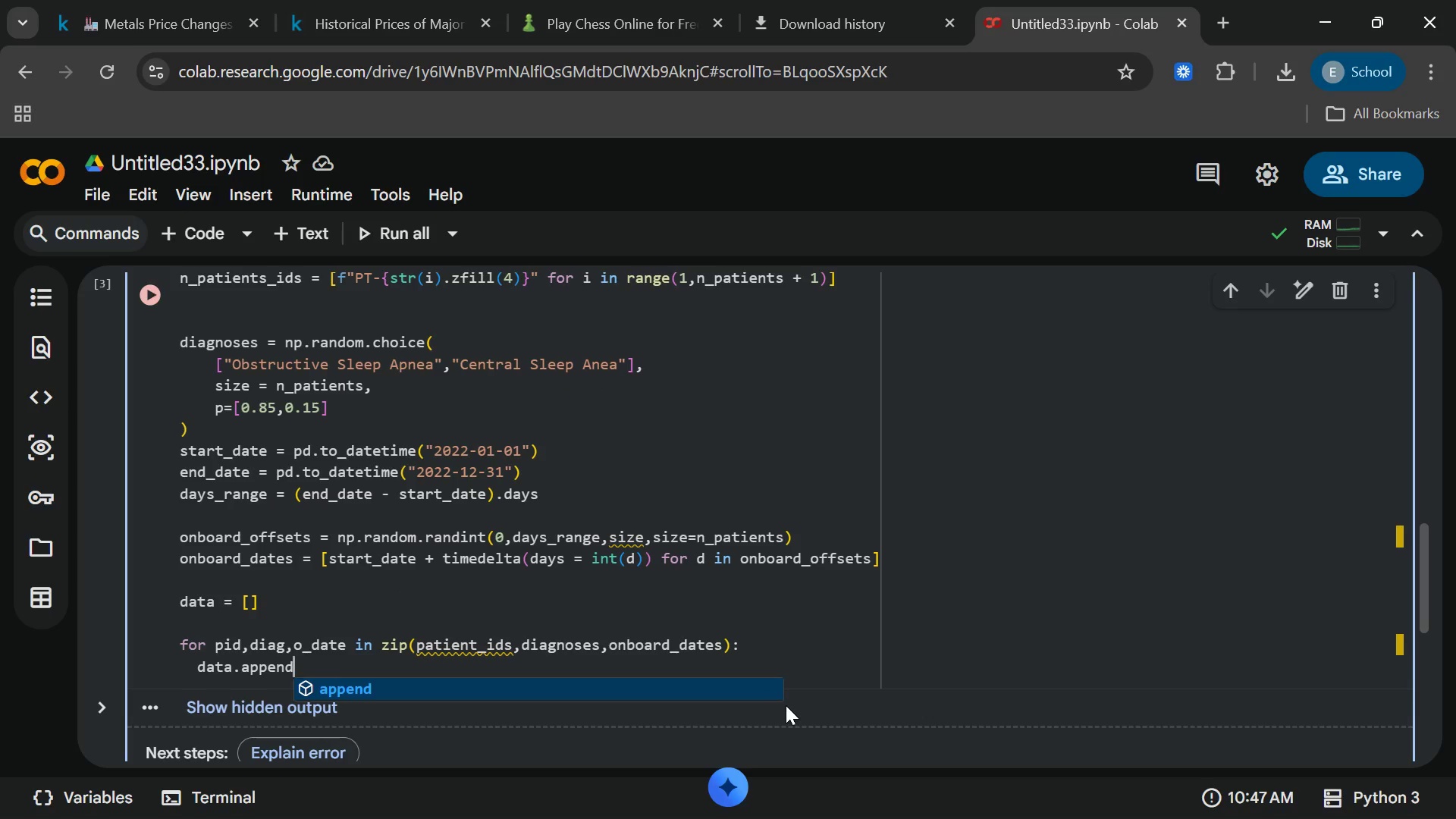 
key(Enter)
 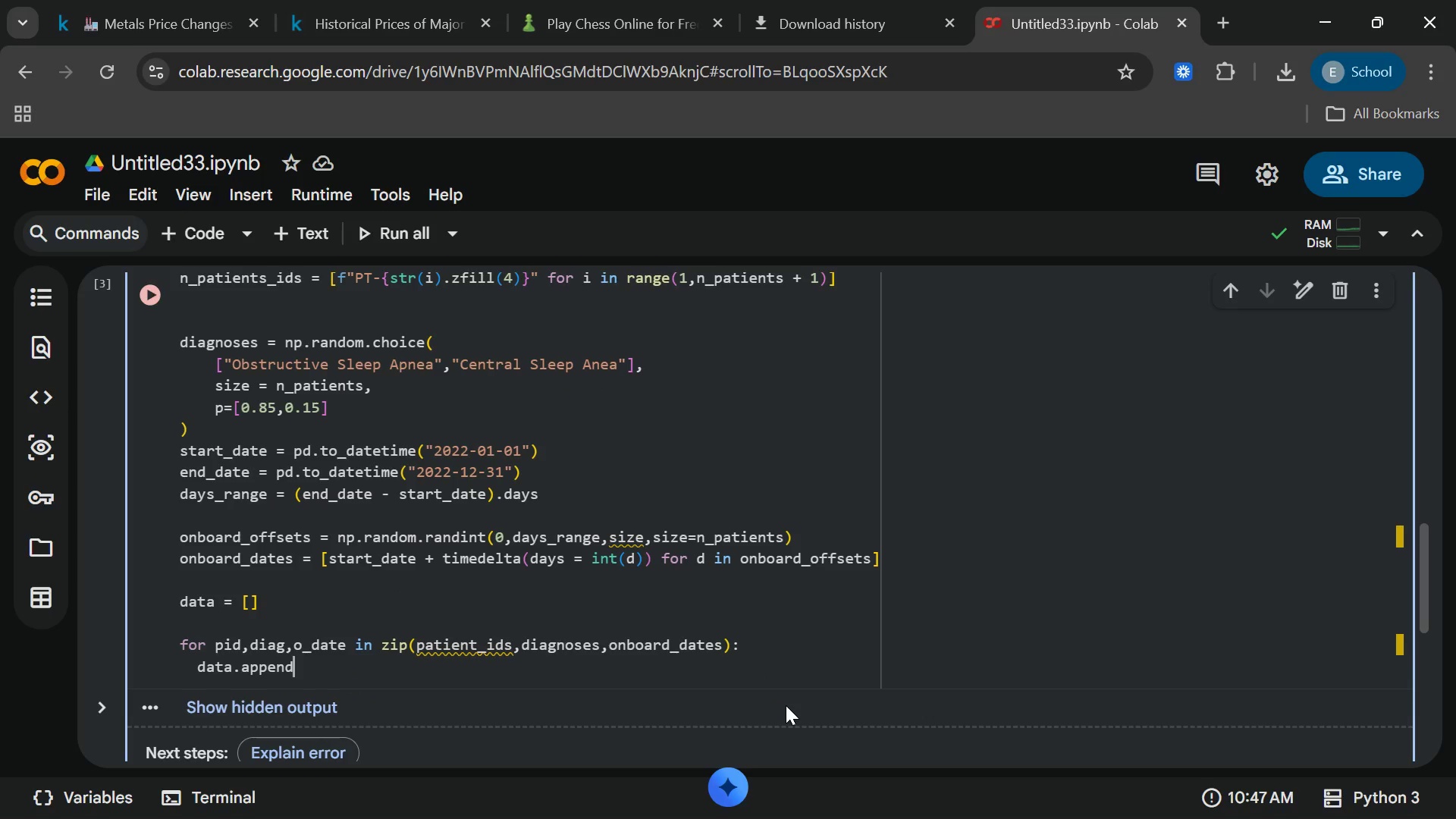 
type(([pid,diag,o_t)
key(Backspace)
type(ate)
 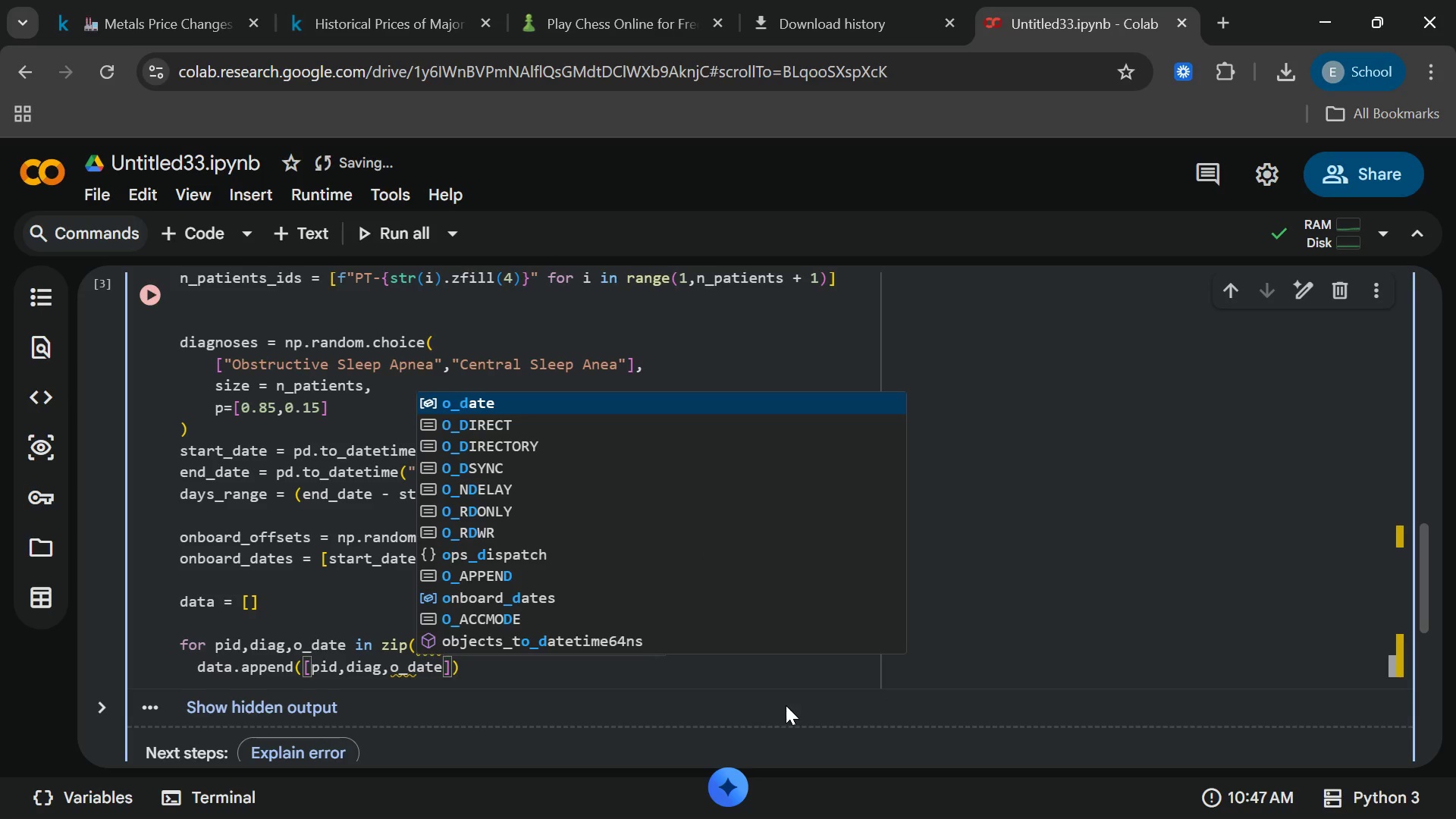 
key(Comma)
 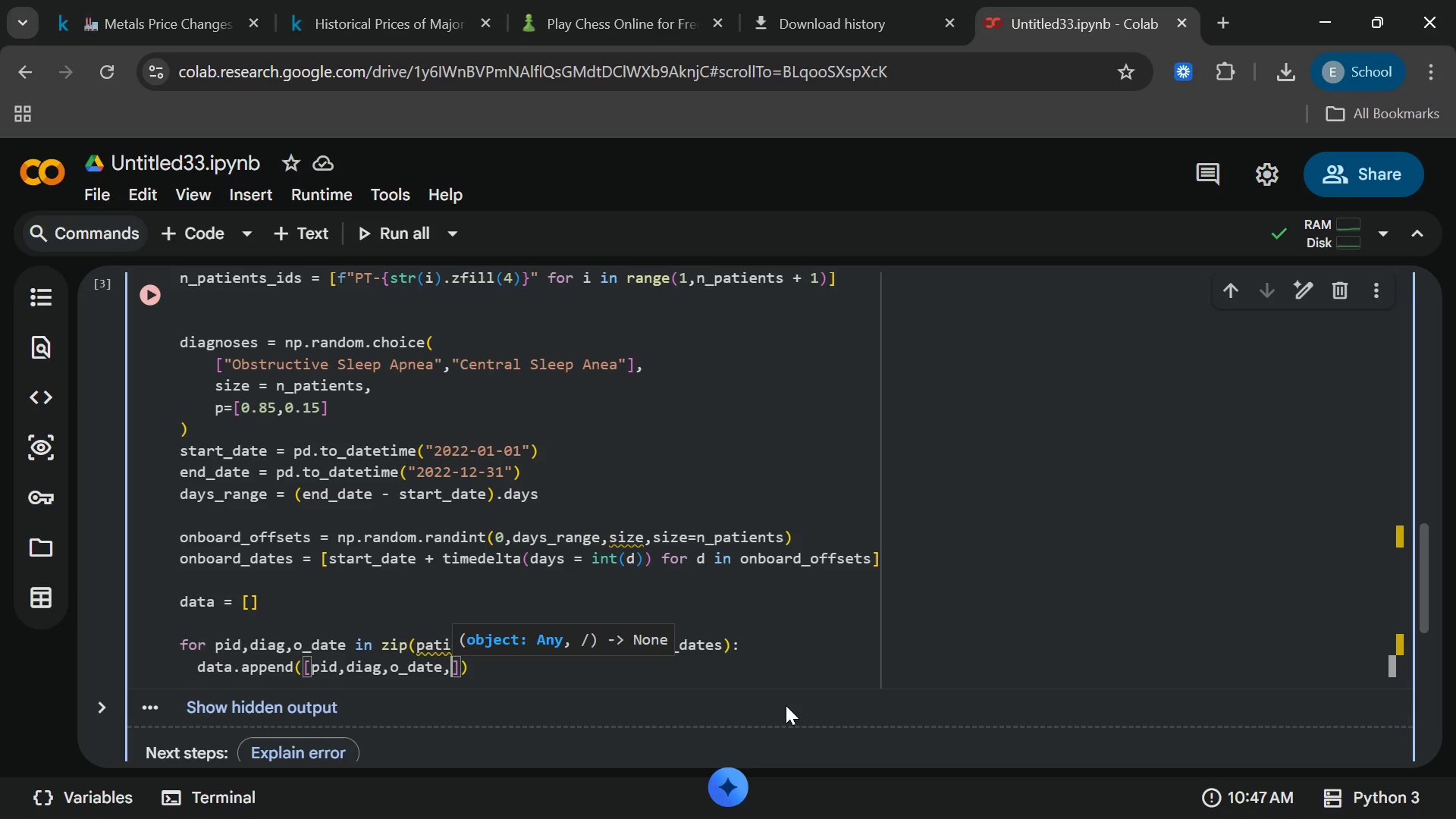 
key(O)
 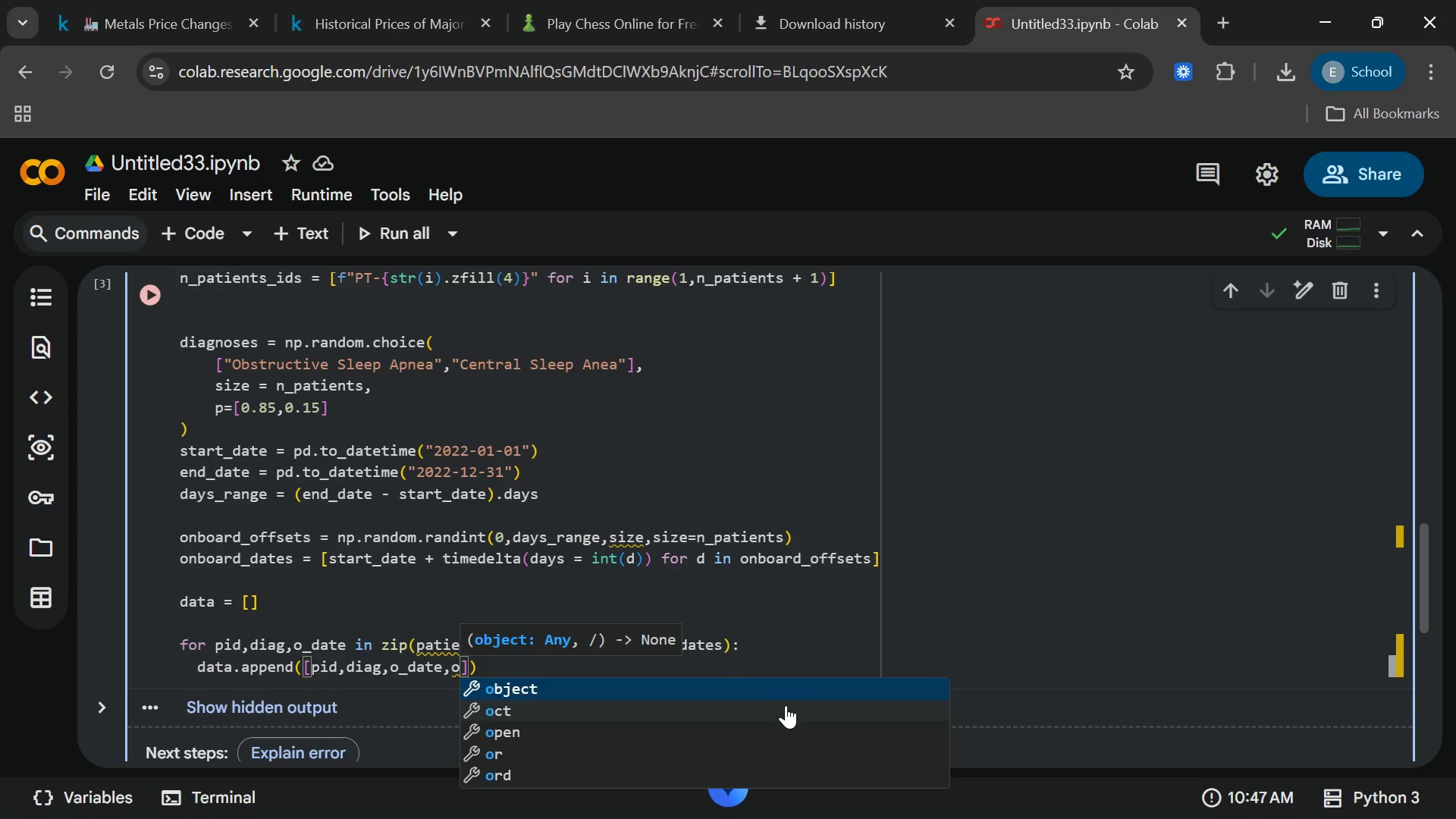 
wait(14.52)
 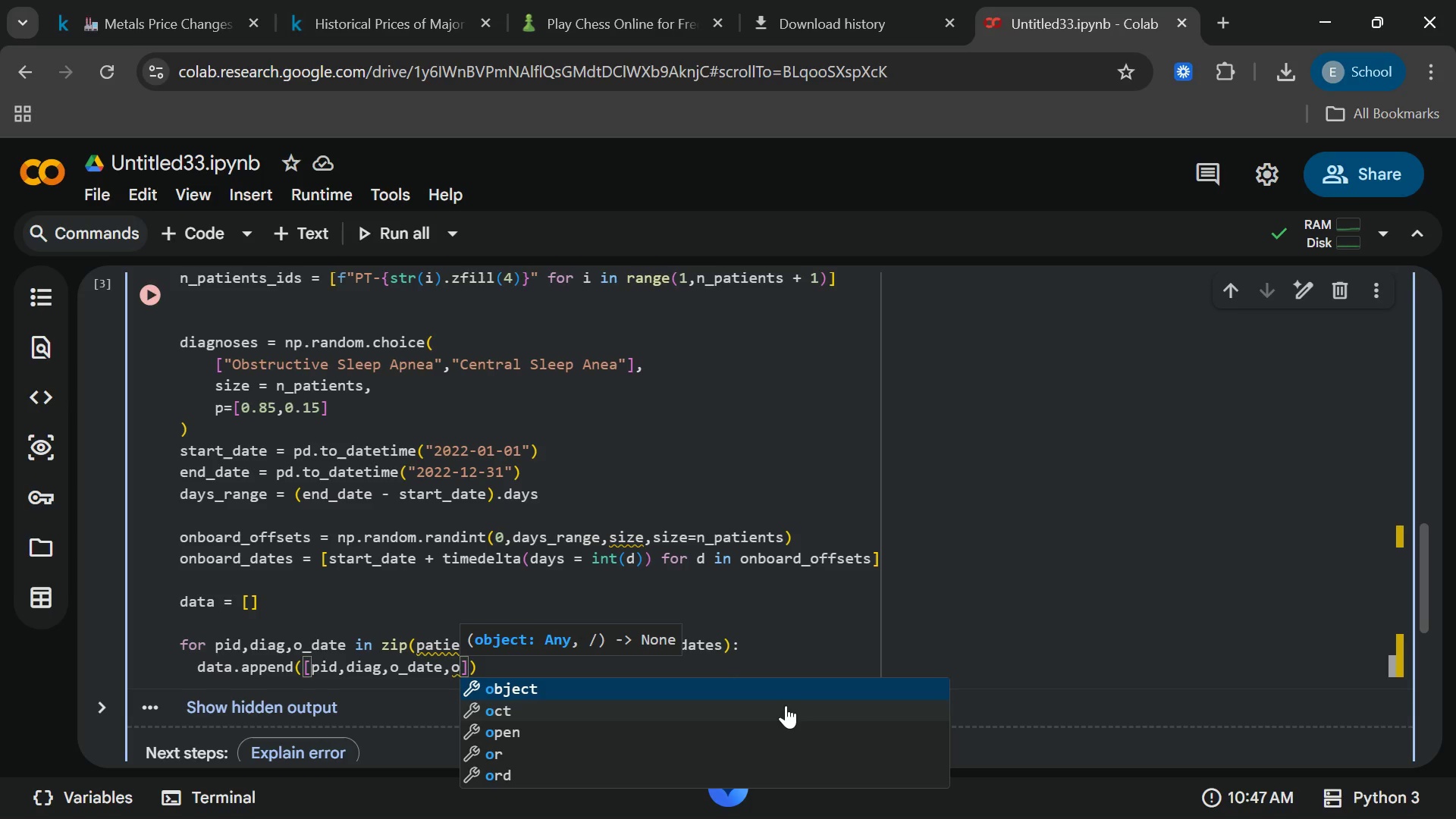 
left_click([867, 792])